 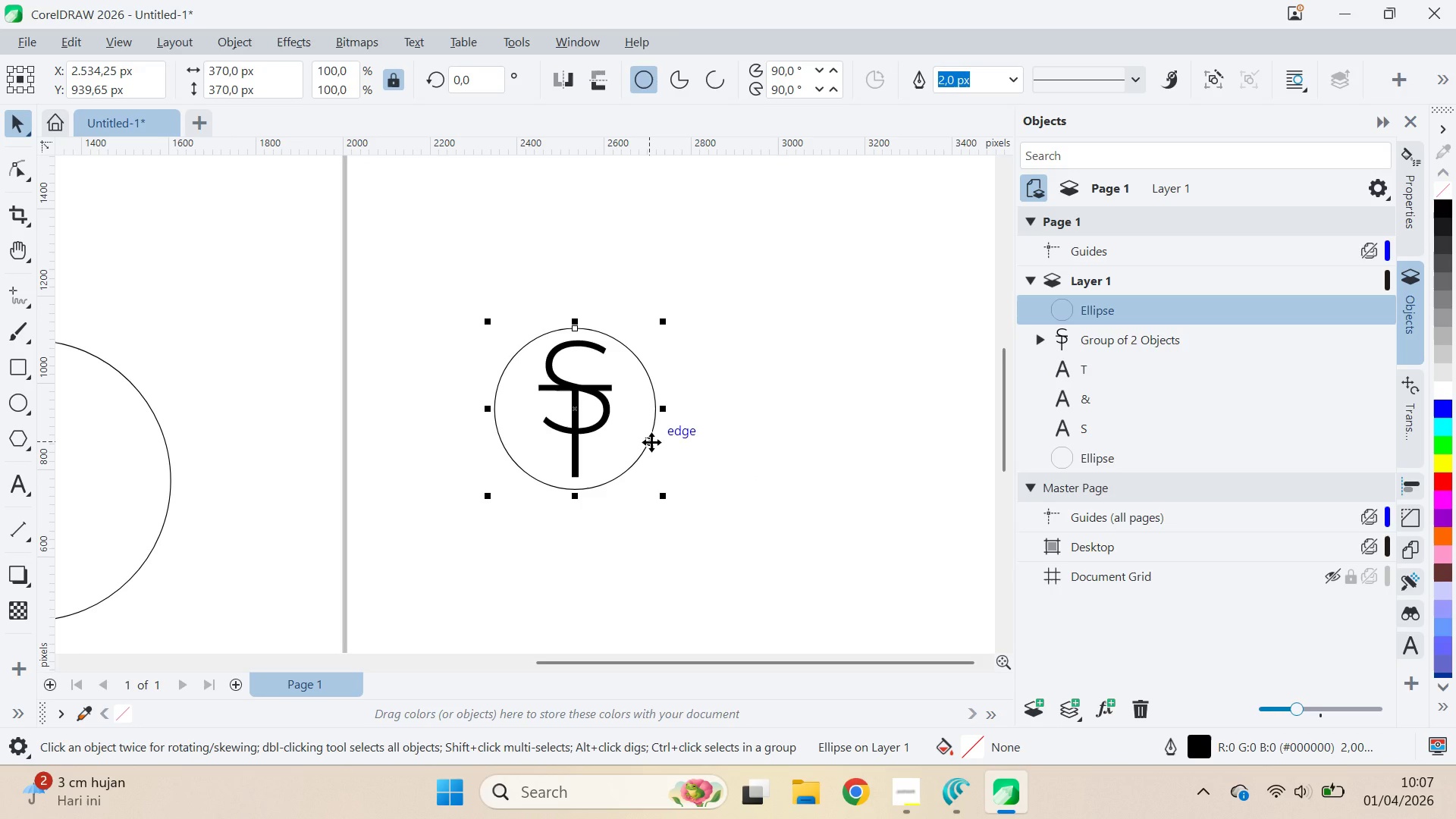 
key(Control+PageDown)
 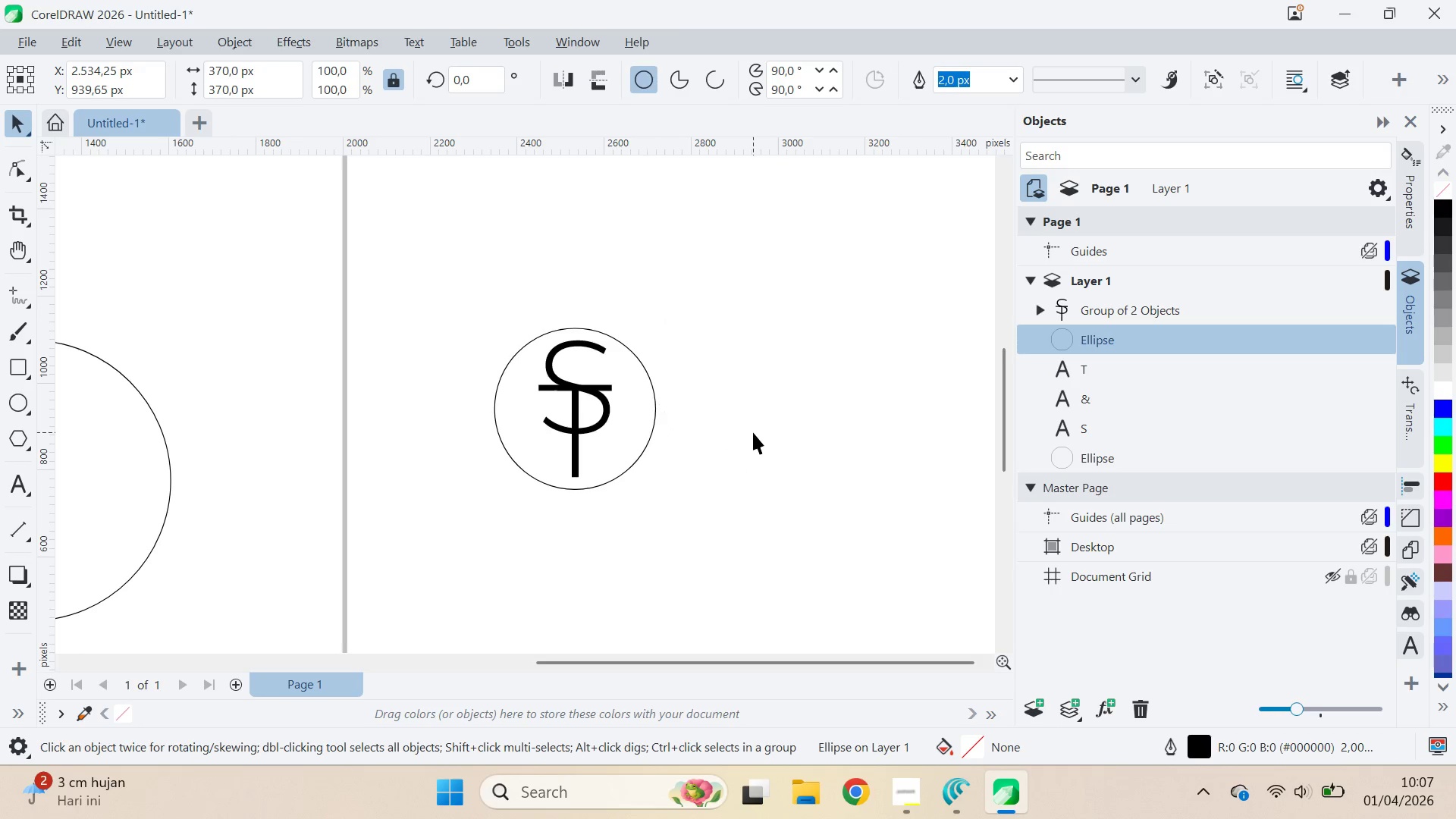 
double_click([612, 356])
 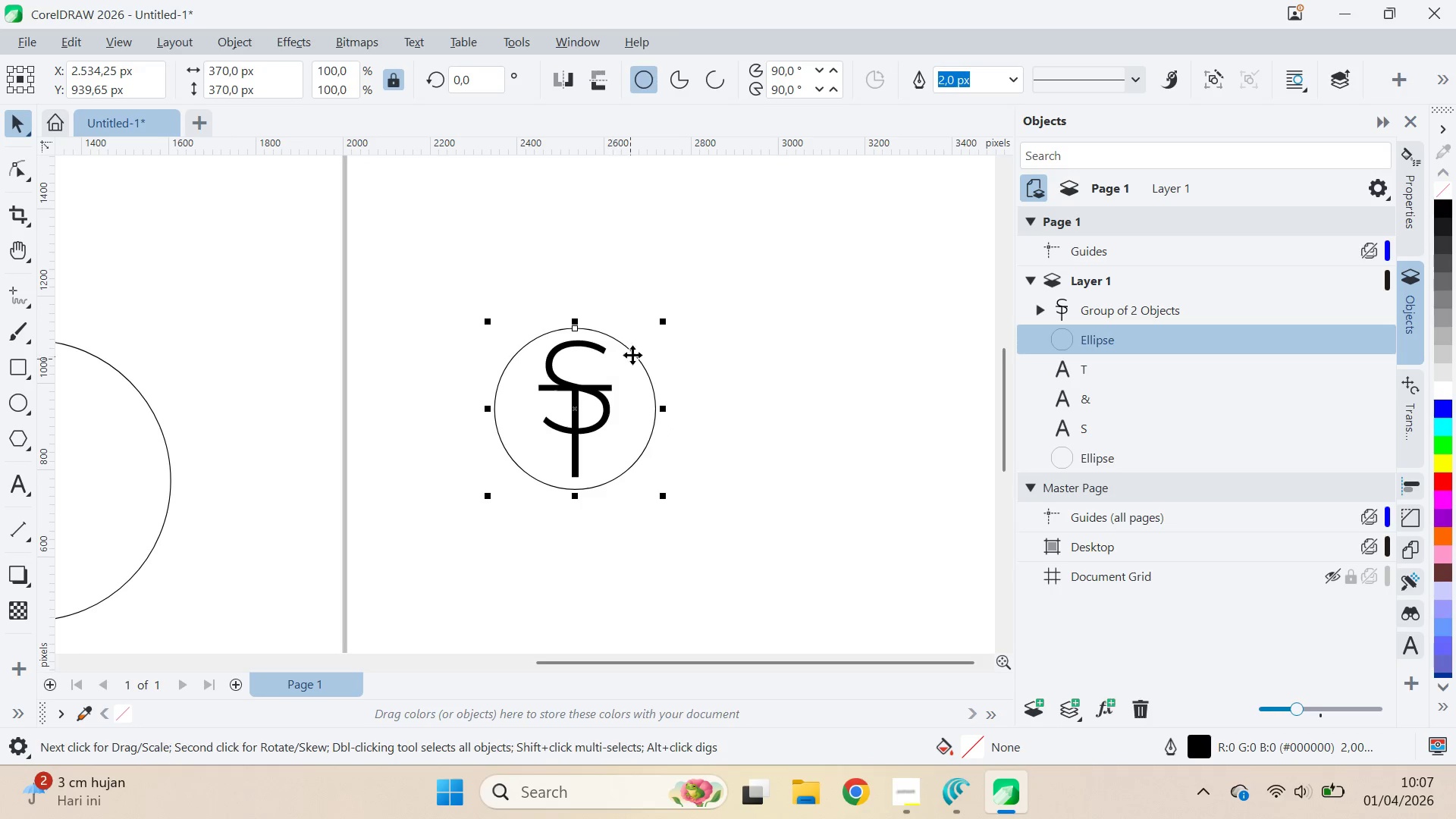 
hold_key(key=ShiftLeft, duration=1.5)
left_click_drag(start_coordinate=[660, 315], to_coordinate=[696, 329])
 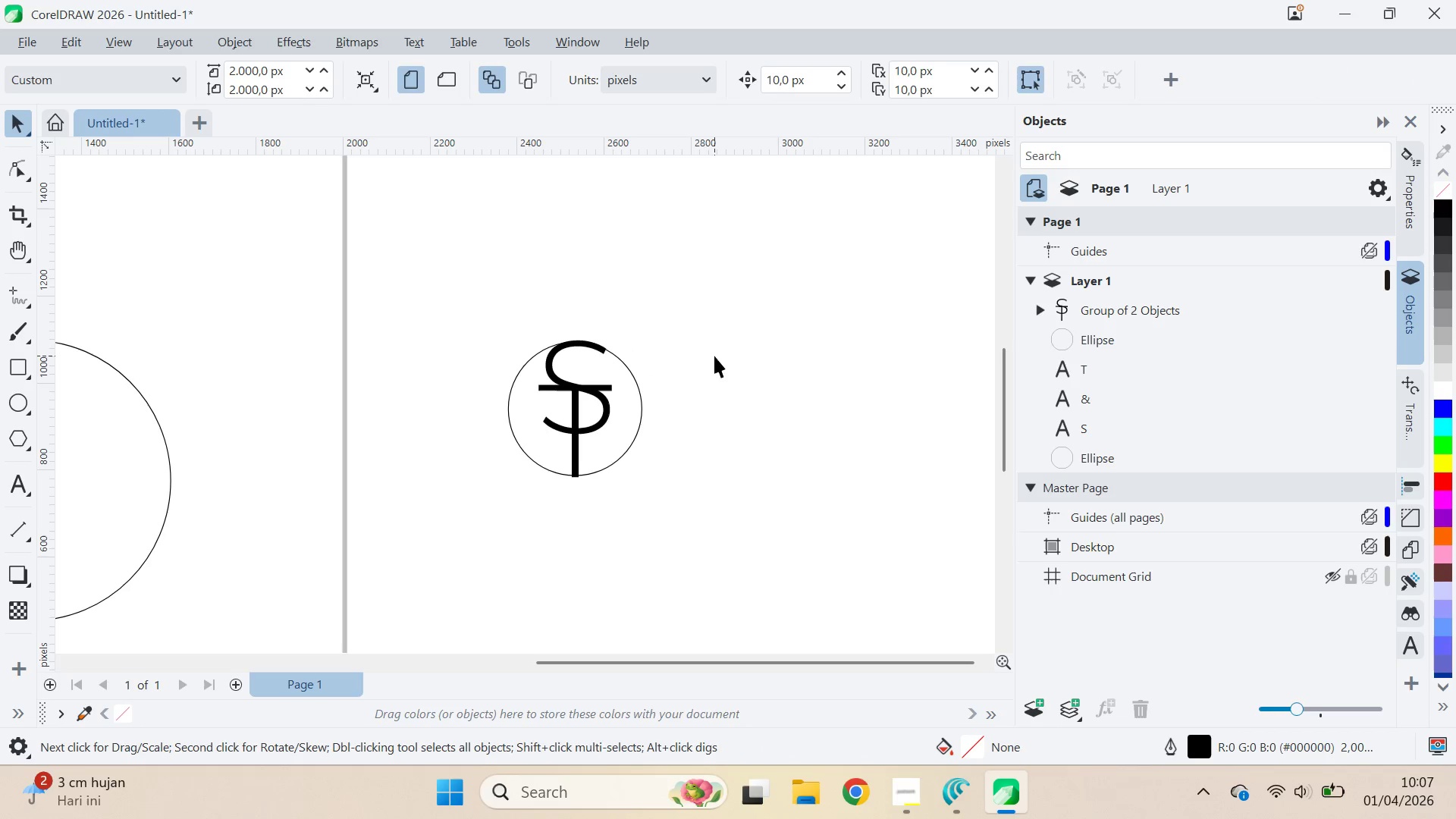 
hold_key(key=ShiftLeft, duration=1.5)
 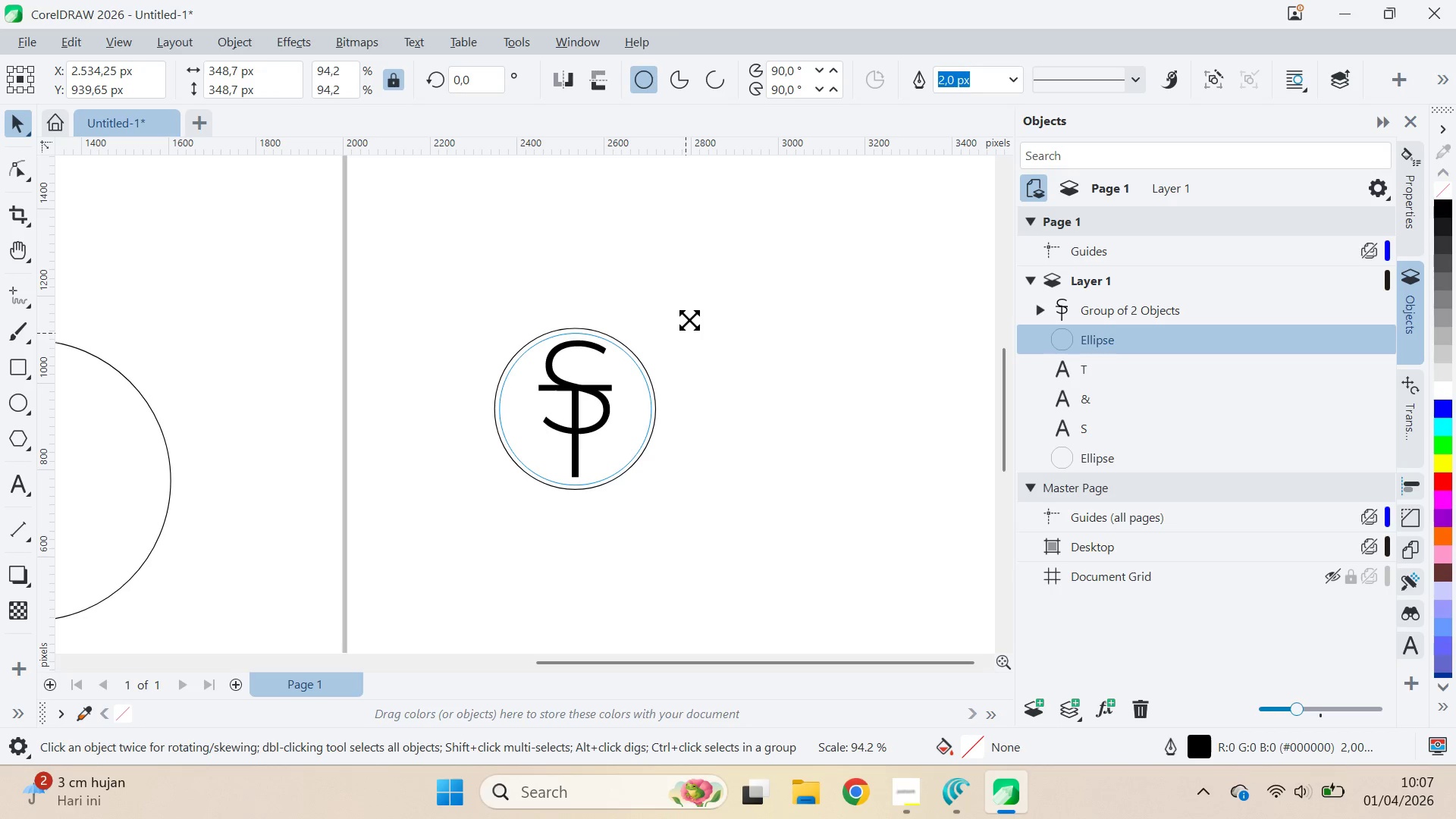 
hold_key(key=ShiftLeft, duration=1.52)
 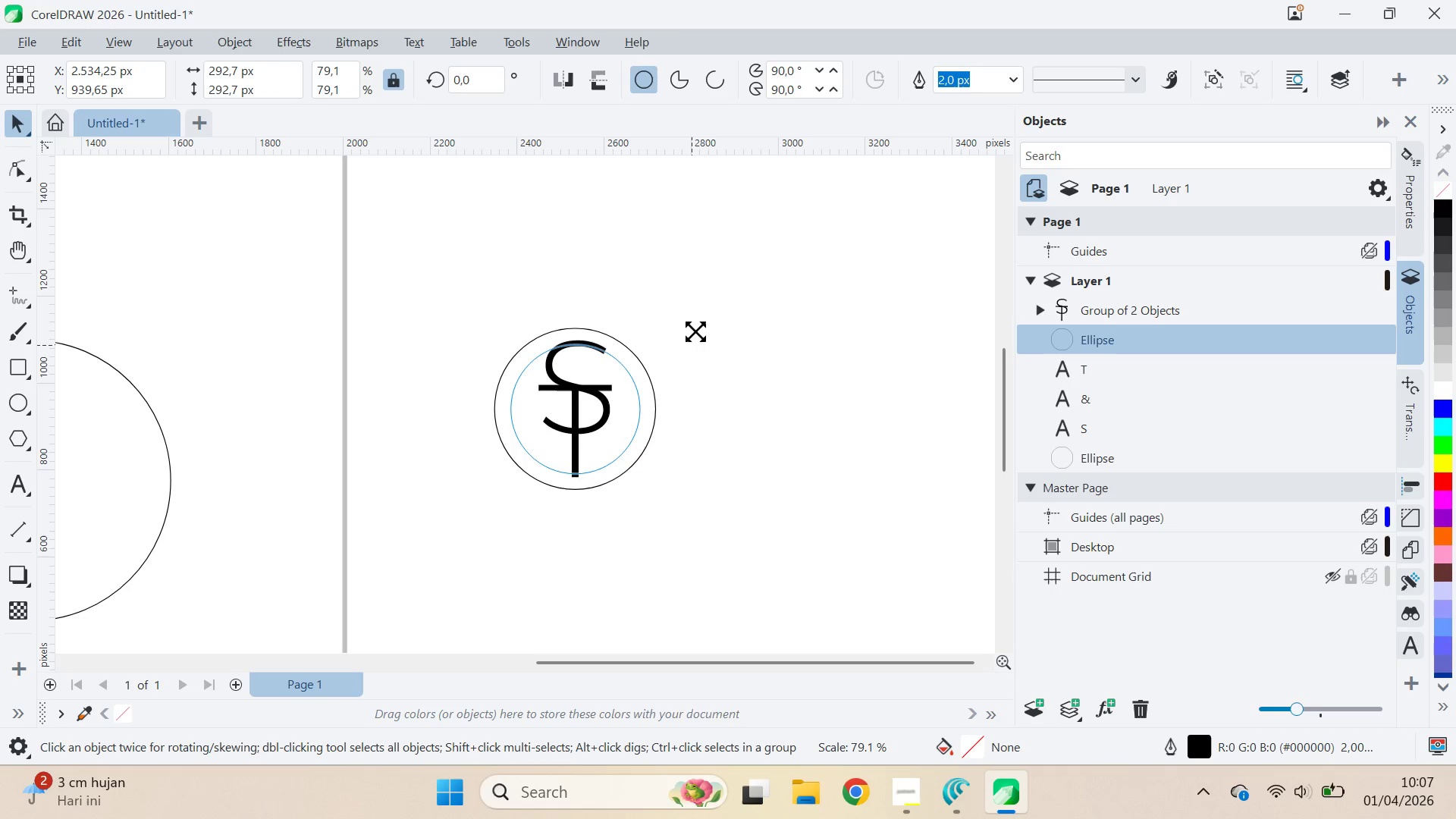 
hold_key(key=ShiftLeft, duration=1.5)
 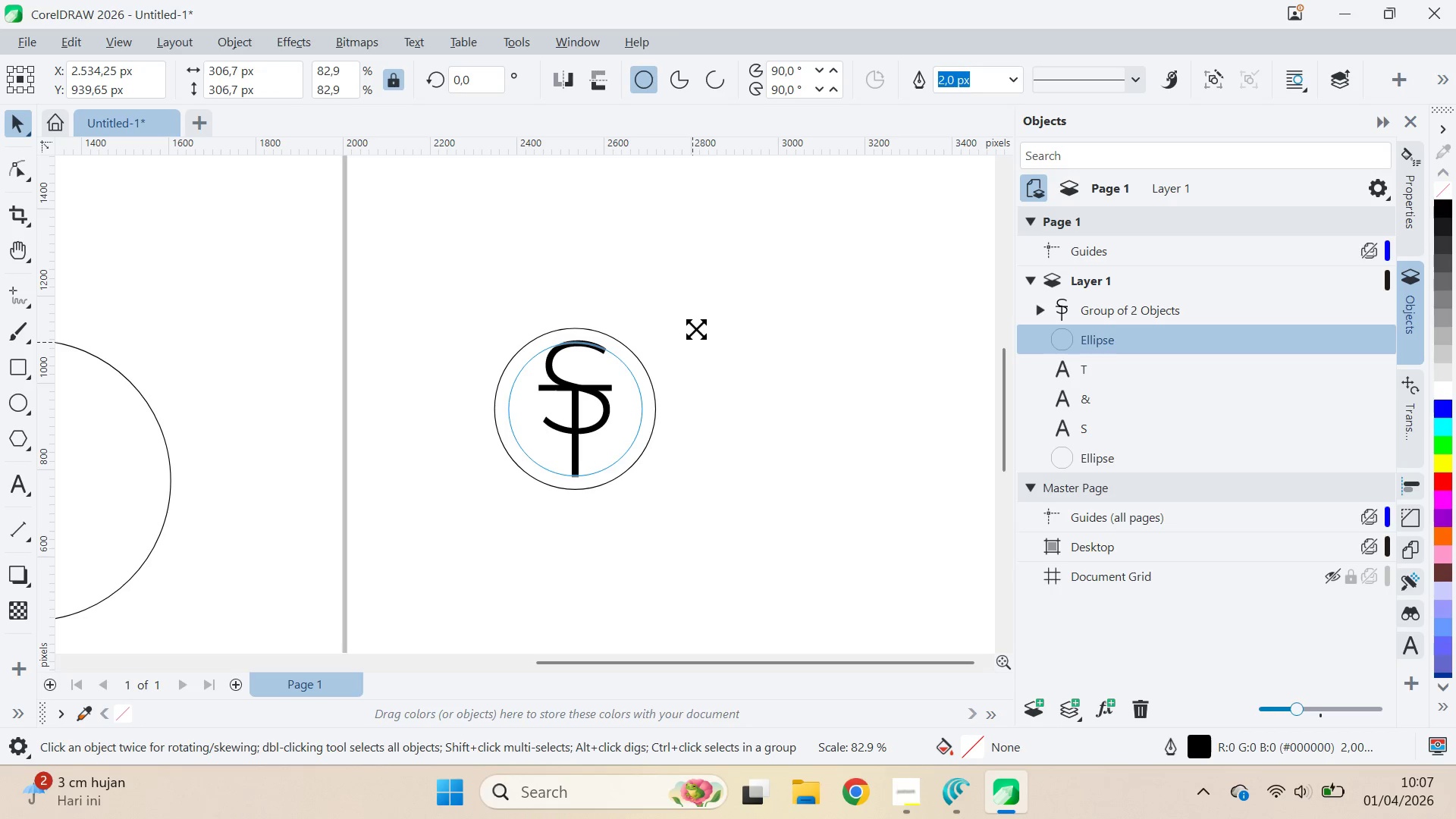 
hold_key(key=ShiftLeft, duration=1.16)
 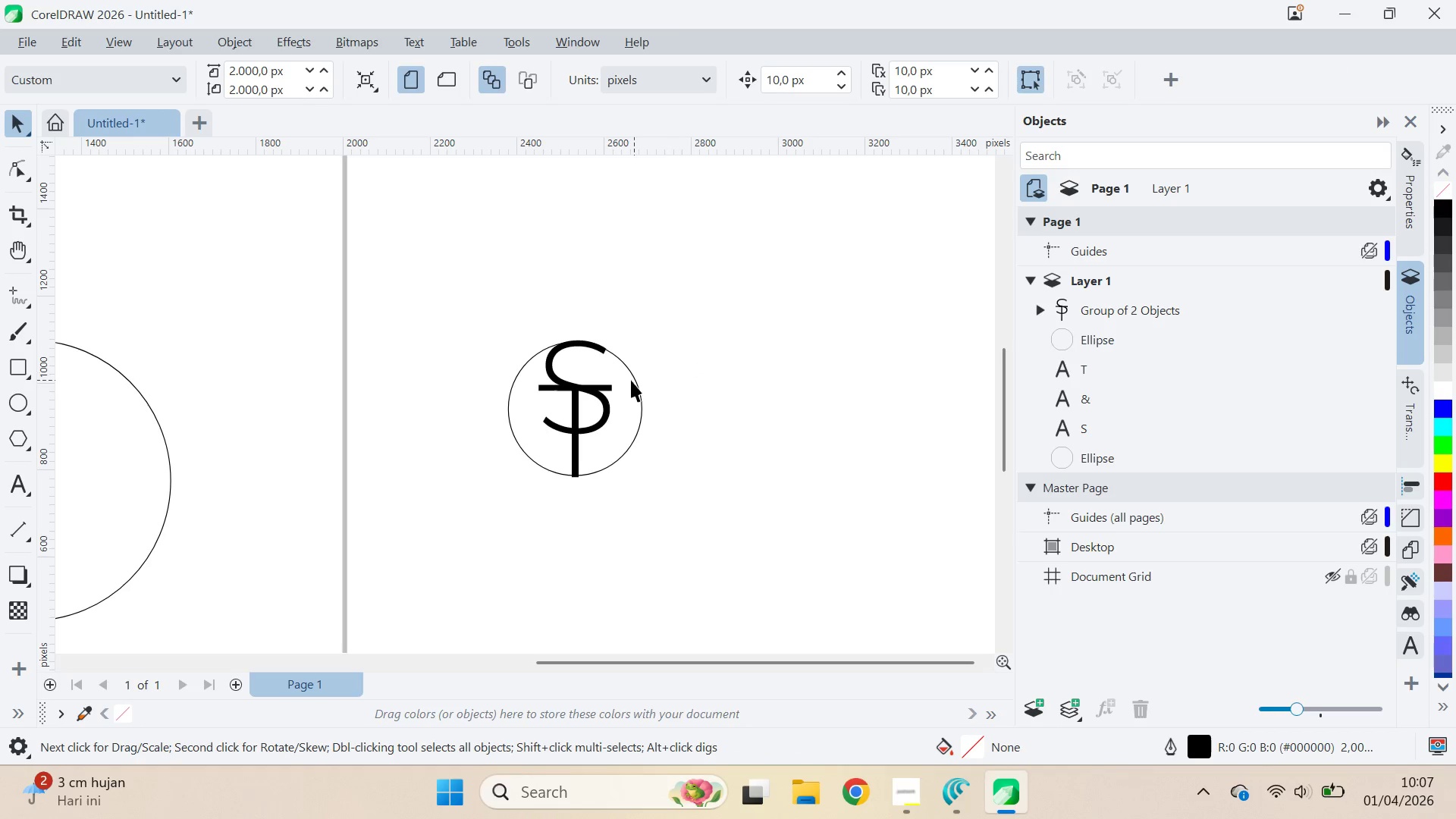 
left_click([633, 368])
 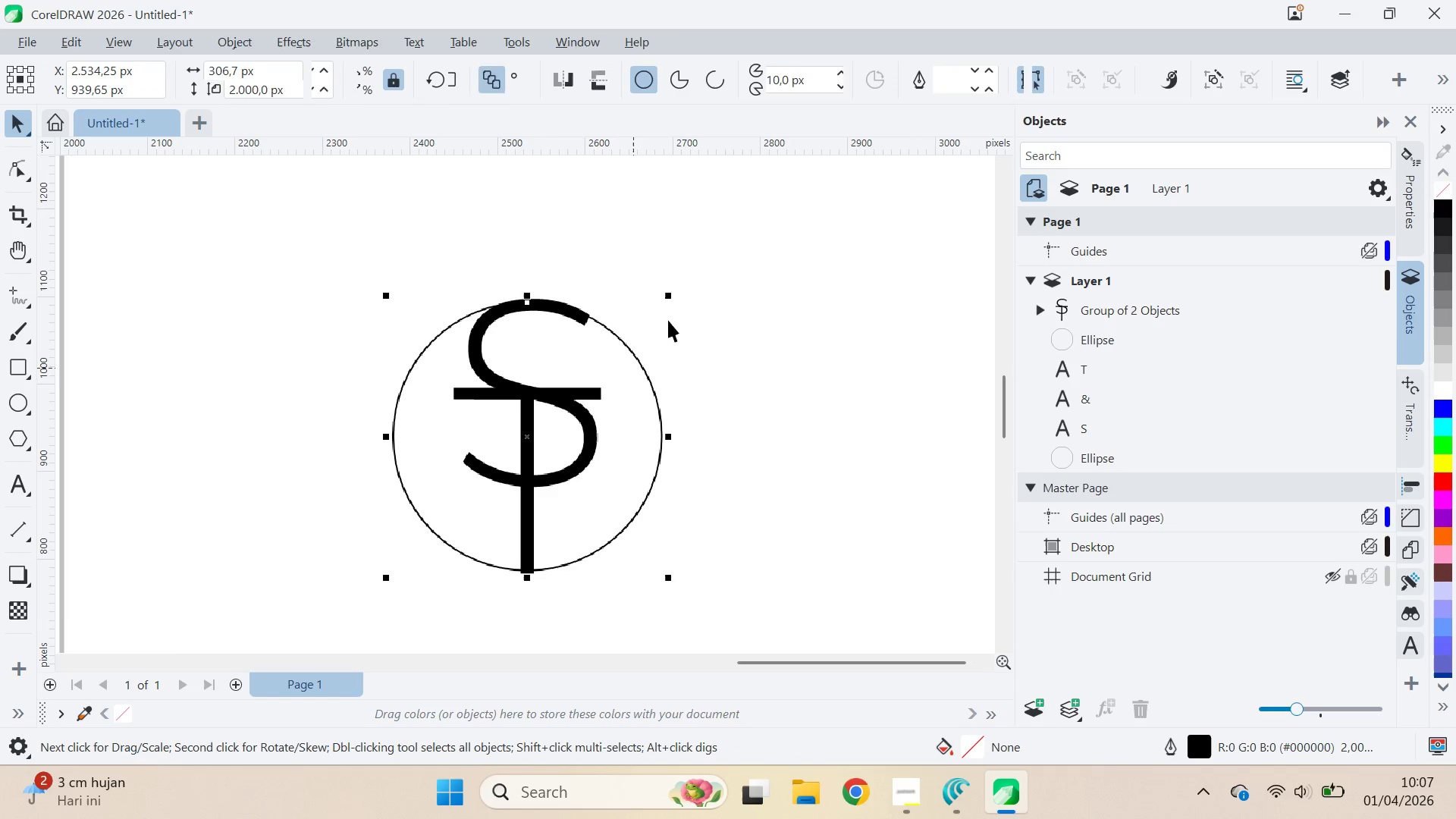 
scroll: coordinate [622, 381], scroll_direction: up, amount: 5.0
 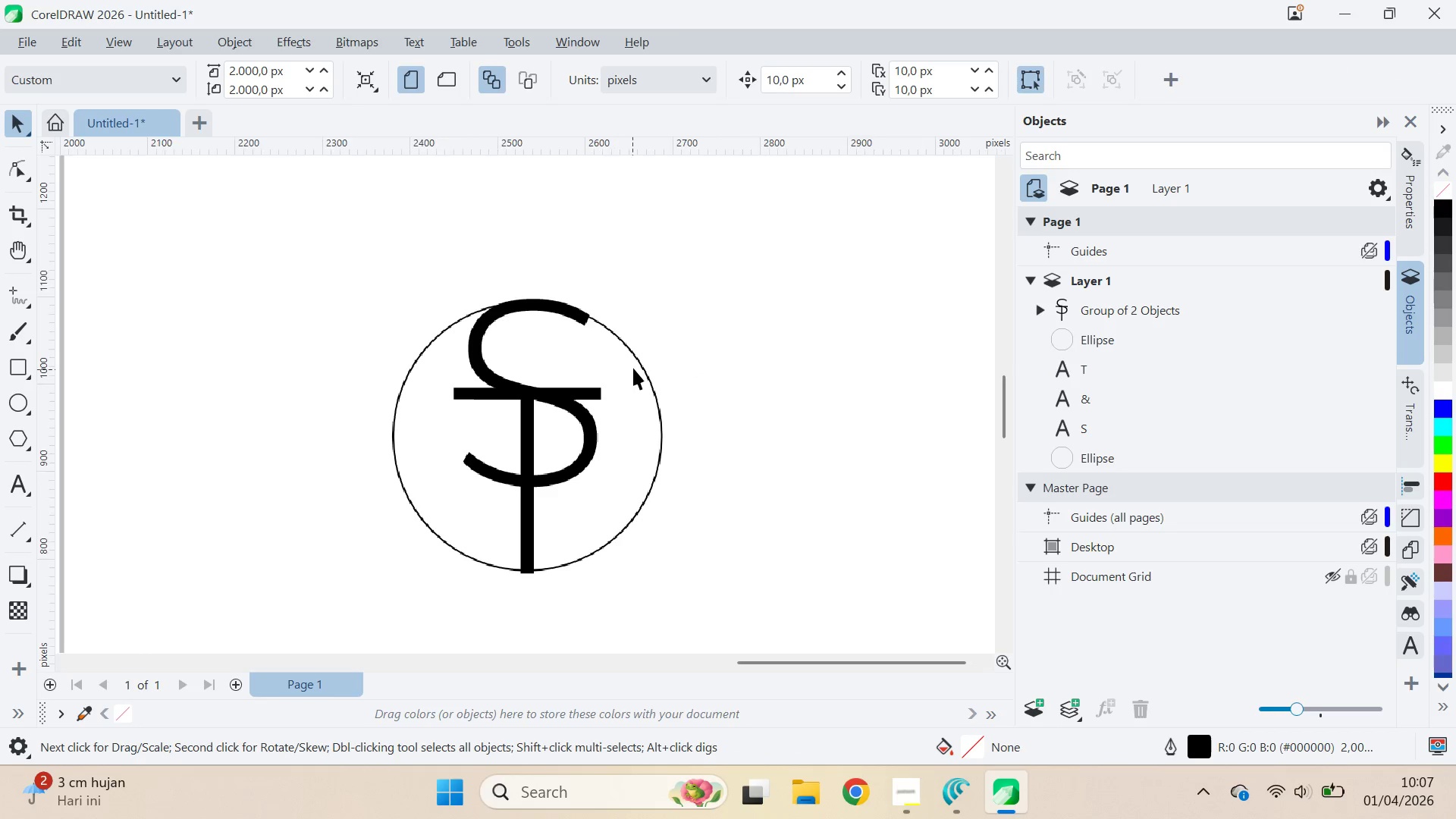 
hold_key(key=ShiftLeft, duration=1.14)
left_click_drag(start_coordinate=[673, 294], to_coordinate=[686, 290])
 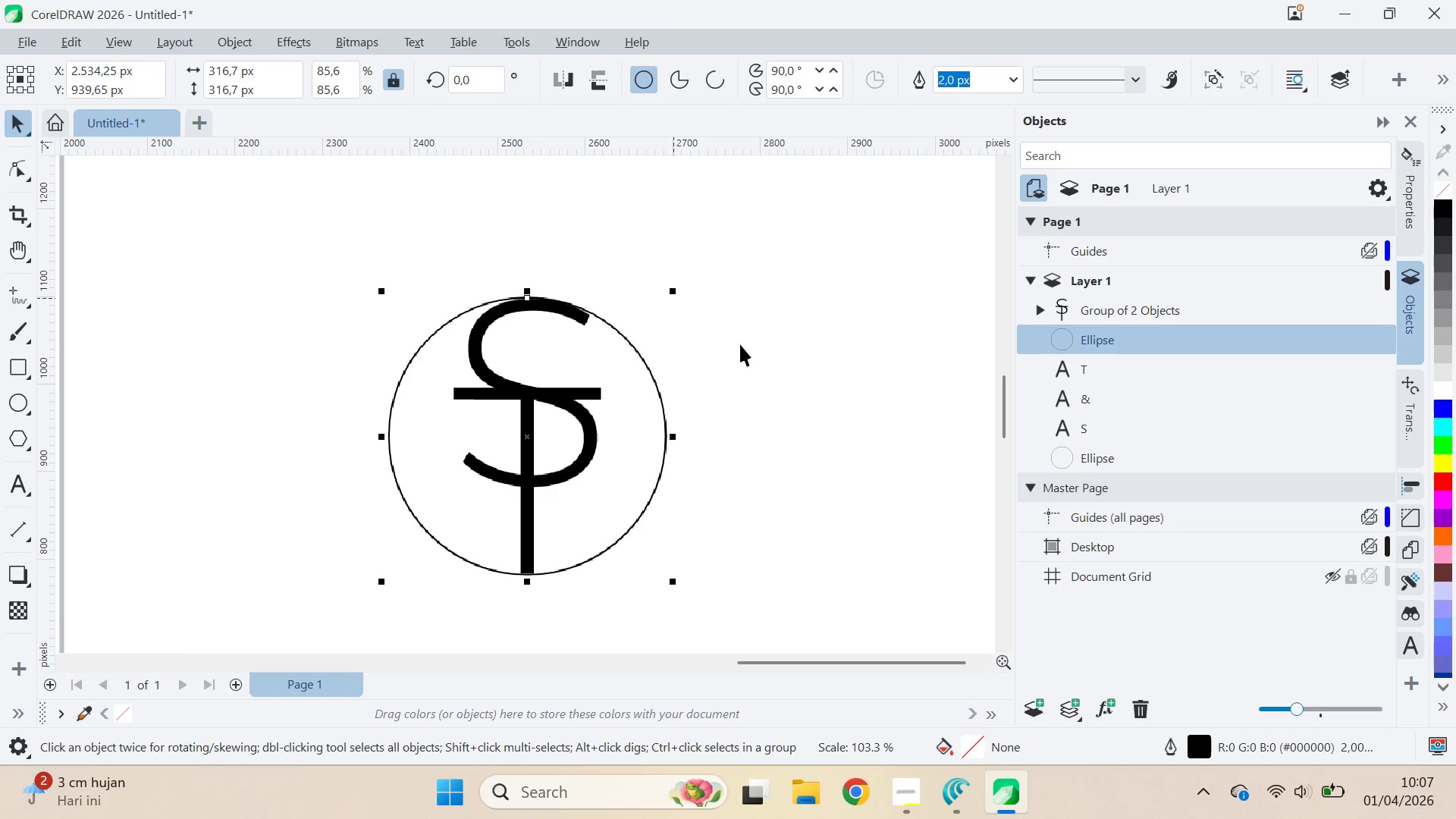 
left_click_drag(start_coordinate=[742, 348], to_coordinate=[748, 353])
 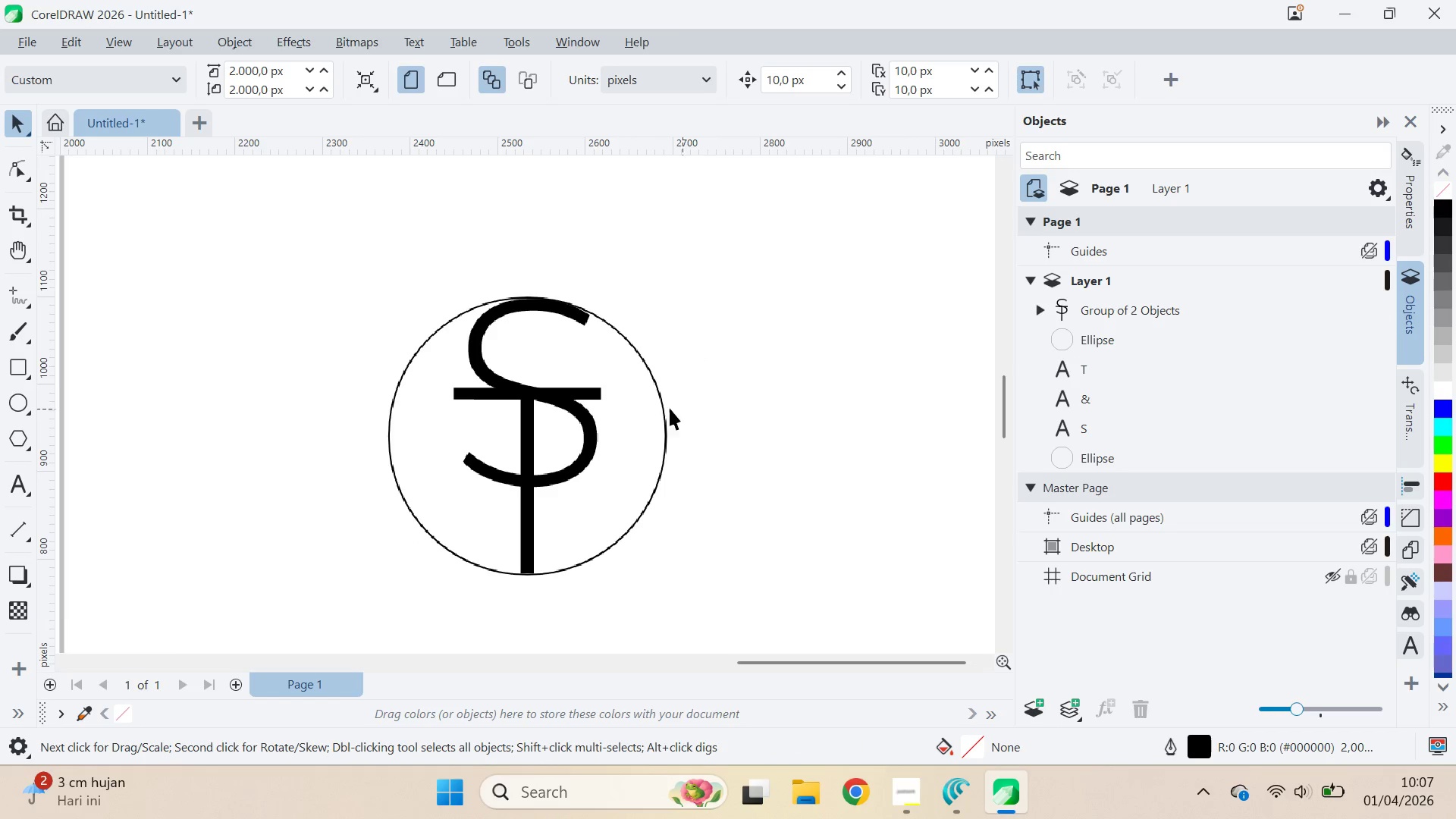 
left_click([644, 404])
 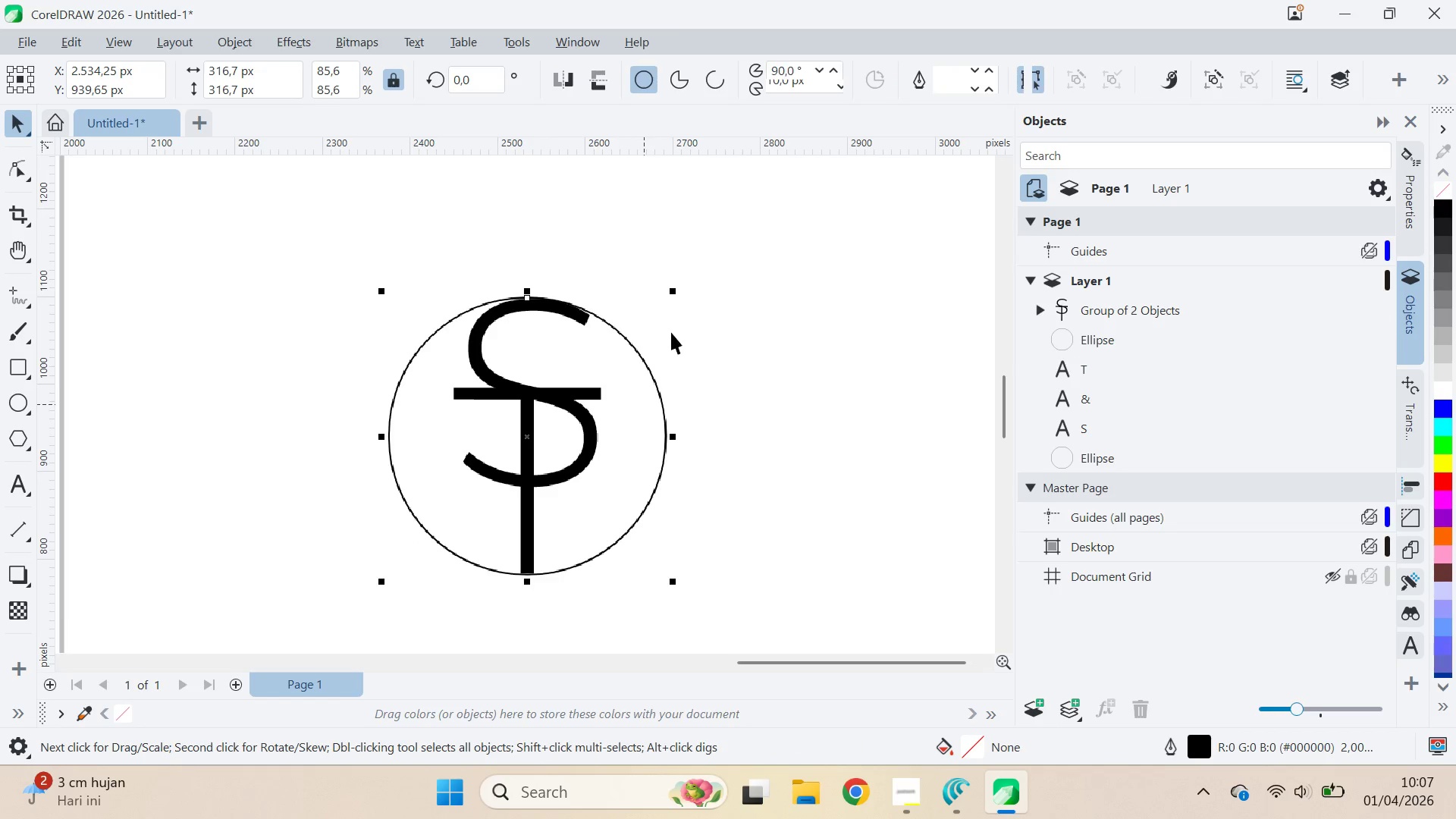 
hold_key(key=ShiftLeft, duration=1.5)
left_click_drag(start_coordinate=[680, 290], to_coordinate=[702, 298])
 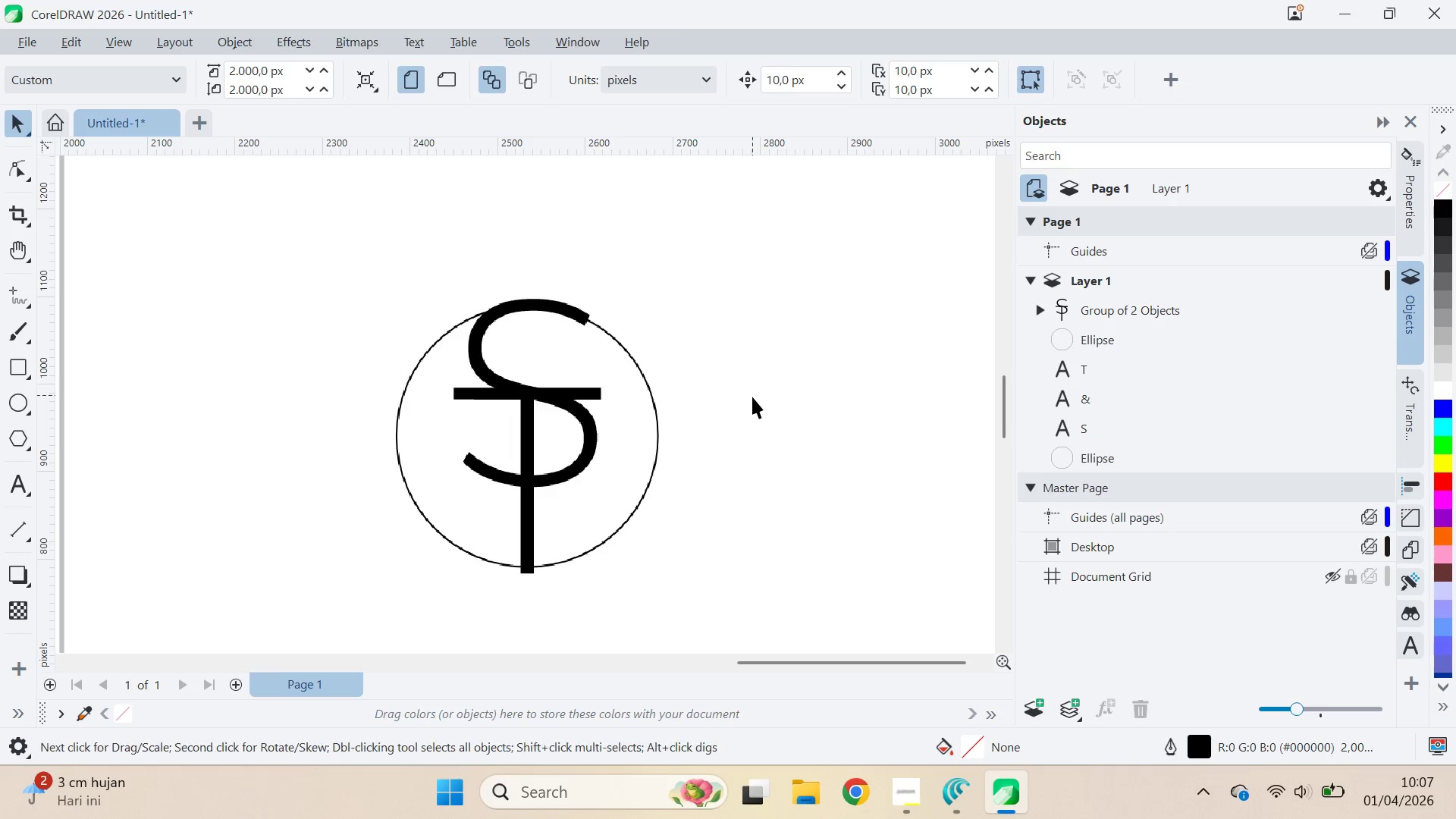 
hold_key(key=ShiftLeft, duration=1.5)
 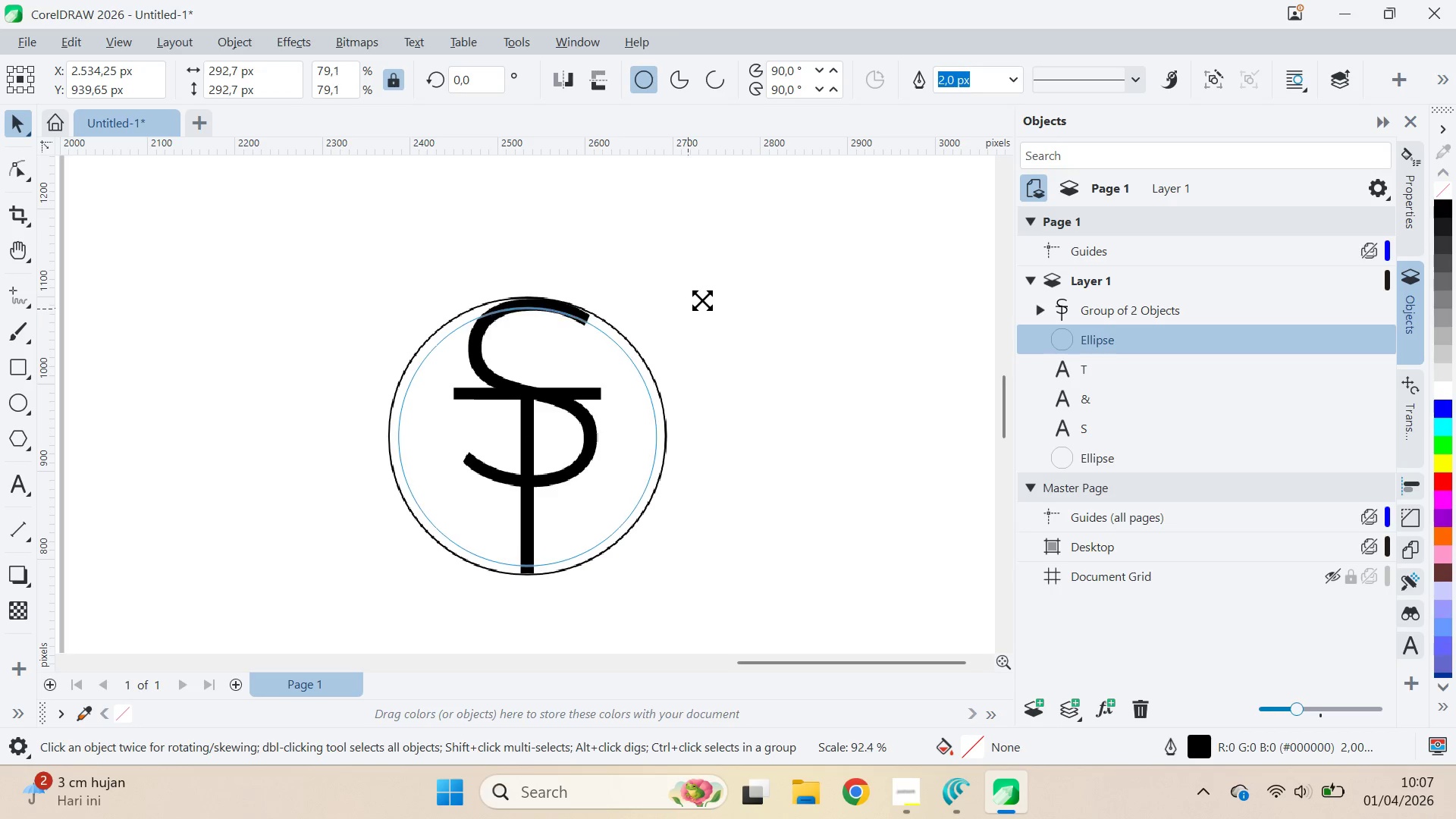 
hold_key(key=ShiftLeft, duration=1.51)
 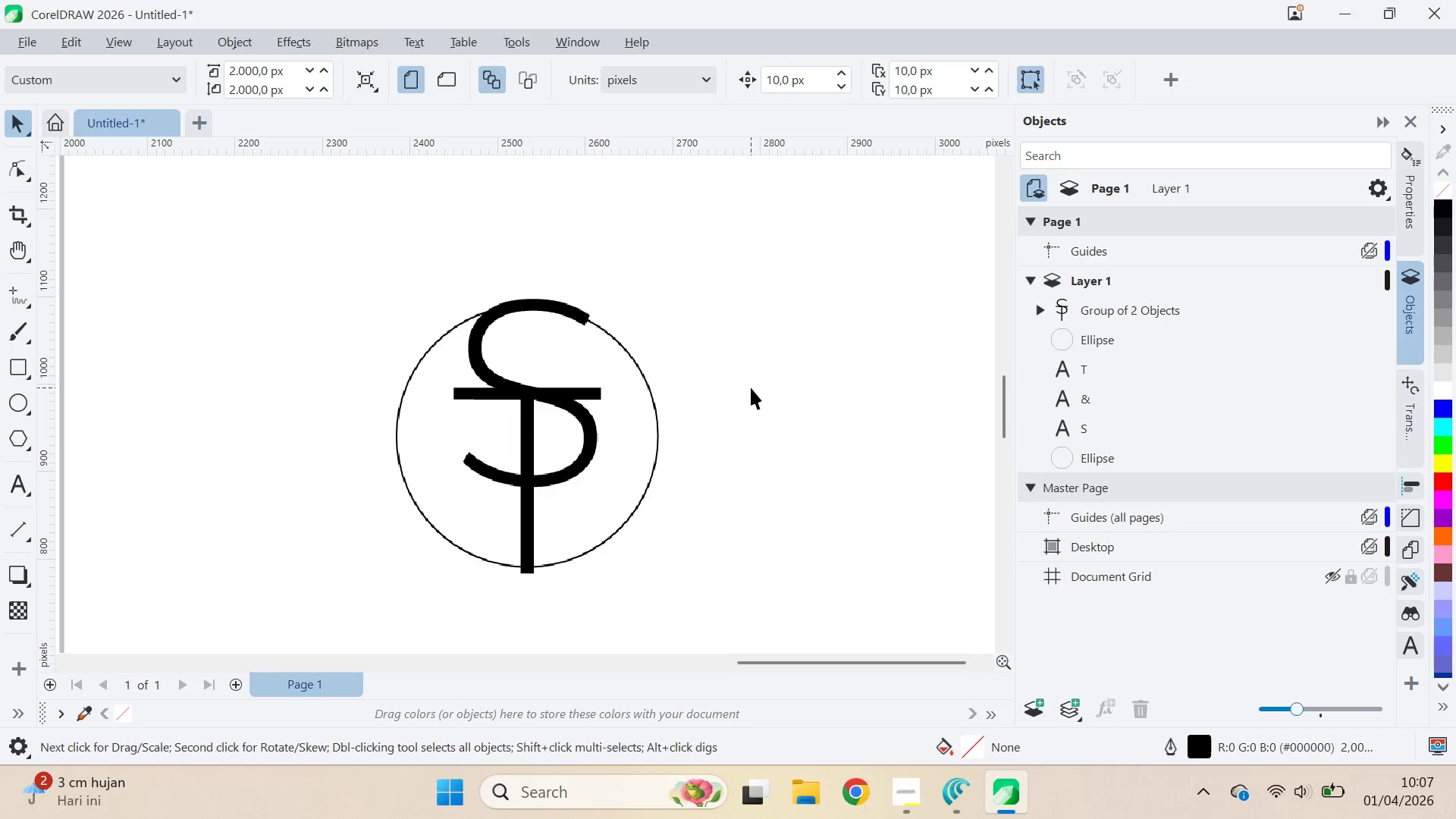 
key(Shift+ShiftLeft)
 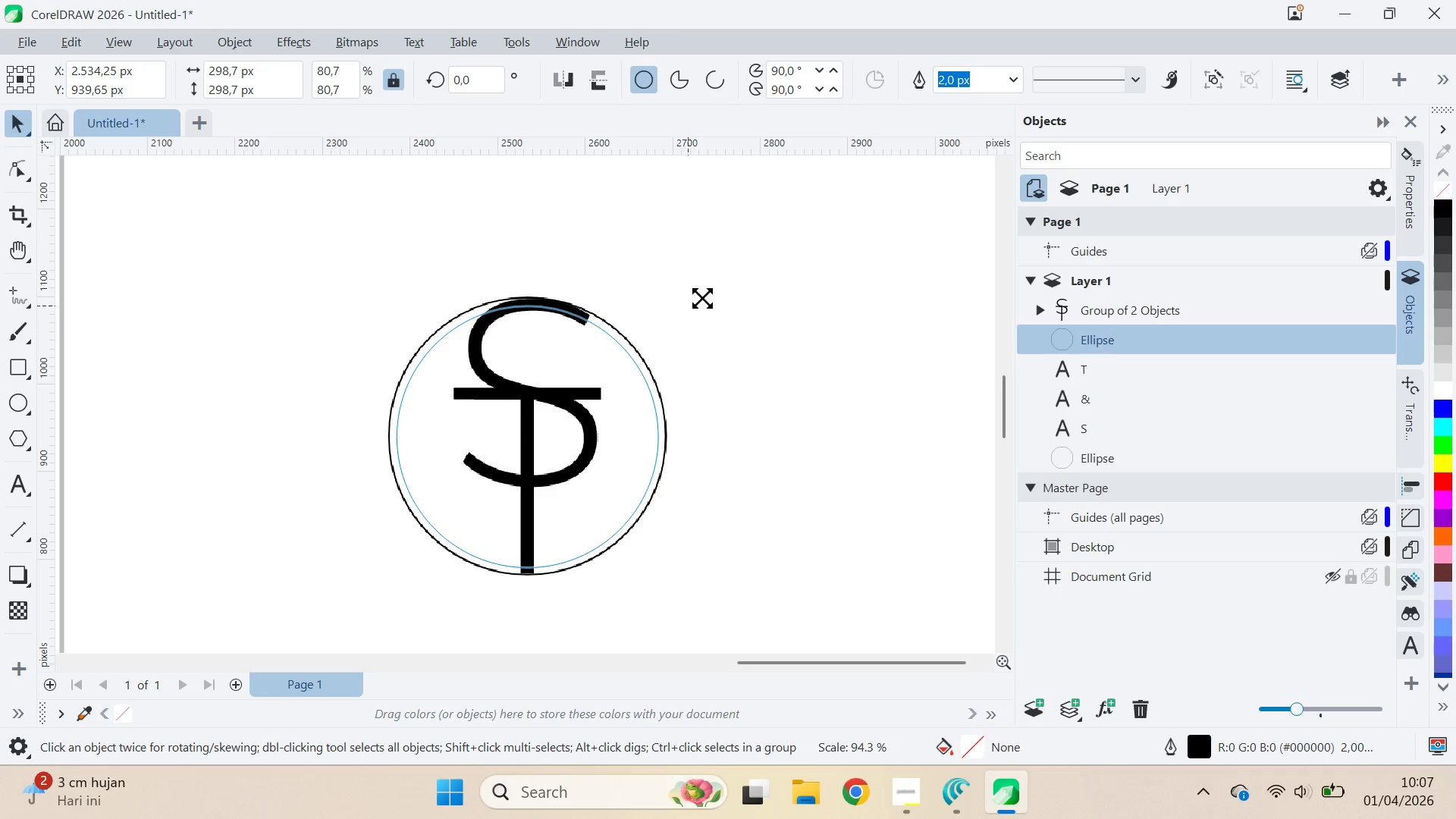 
key(Shift+ShiftLeft)
 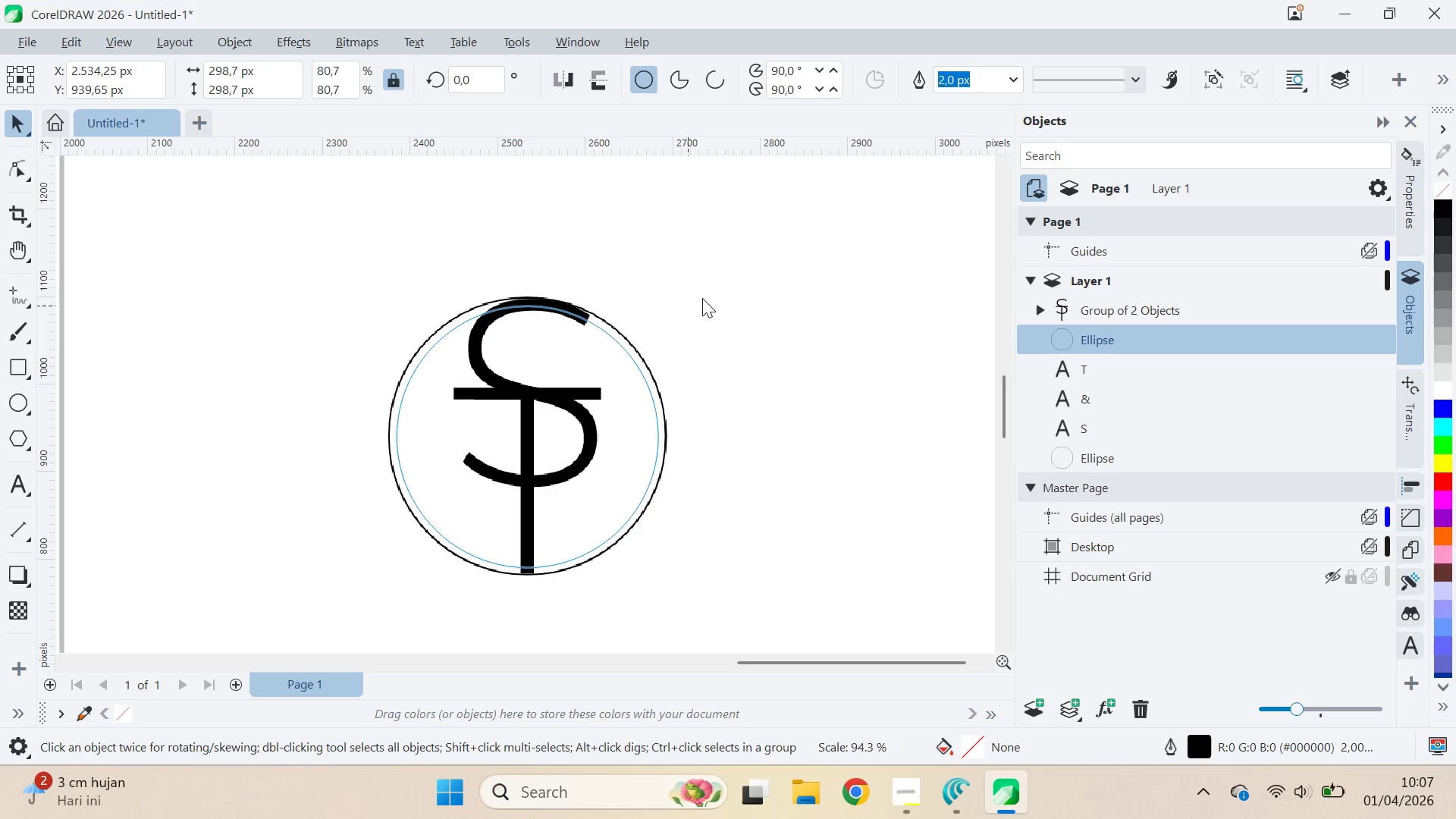 
hold_key(key=ShiftLeft, duration=3.41)
scroll: coordinate [752, 400], scroll_direction: none, amount: 0.0
 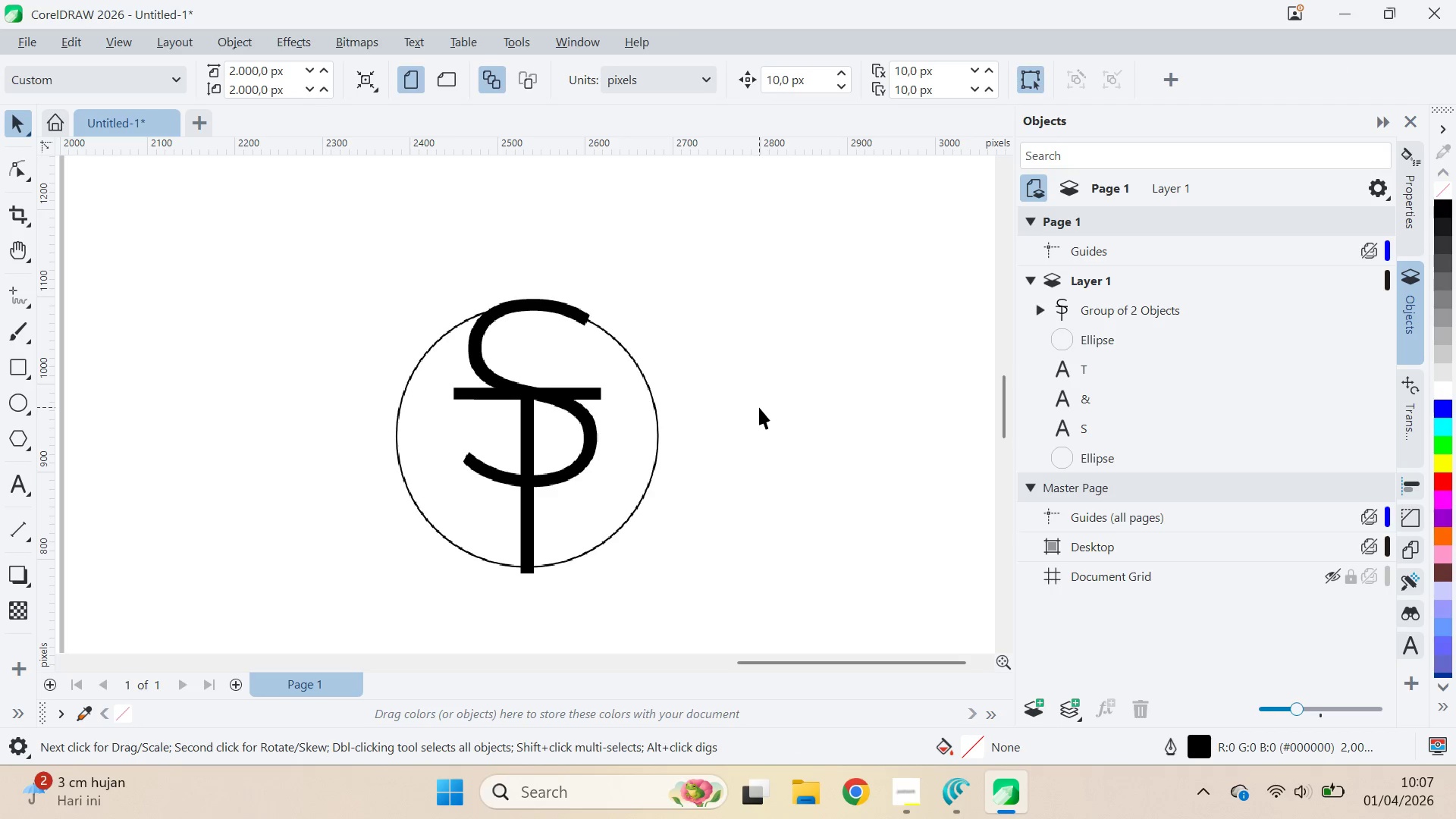 
scroll: coordinate [759, 410], scroll_direction: down, amount: 2.0
 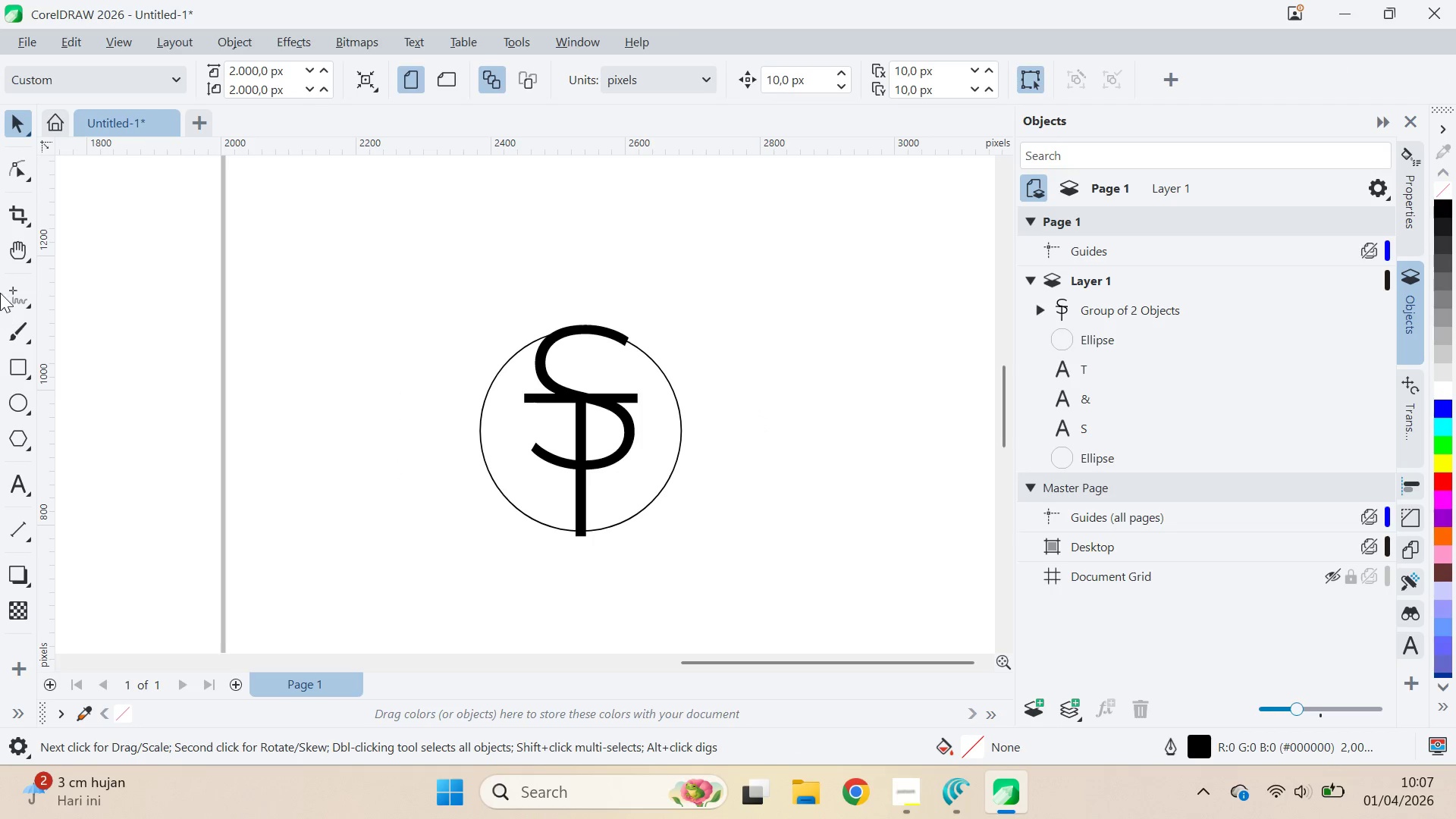 
left_click([8, 295])
 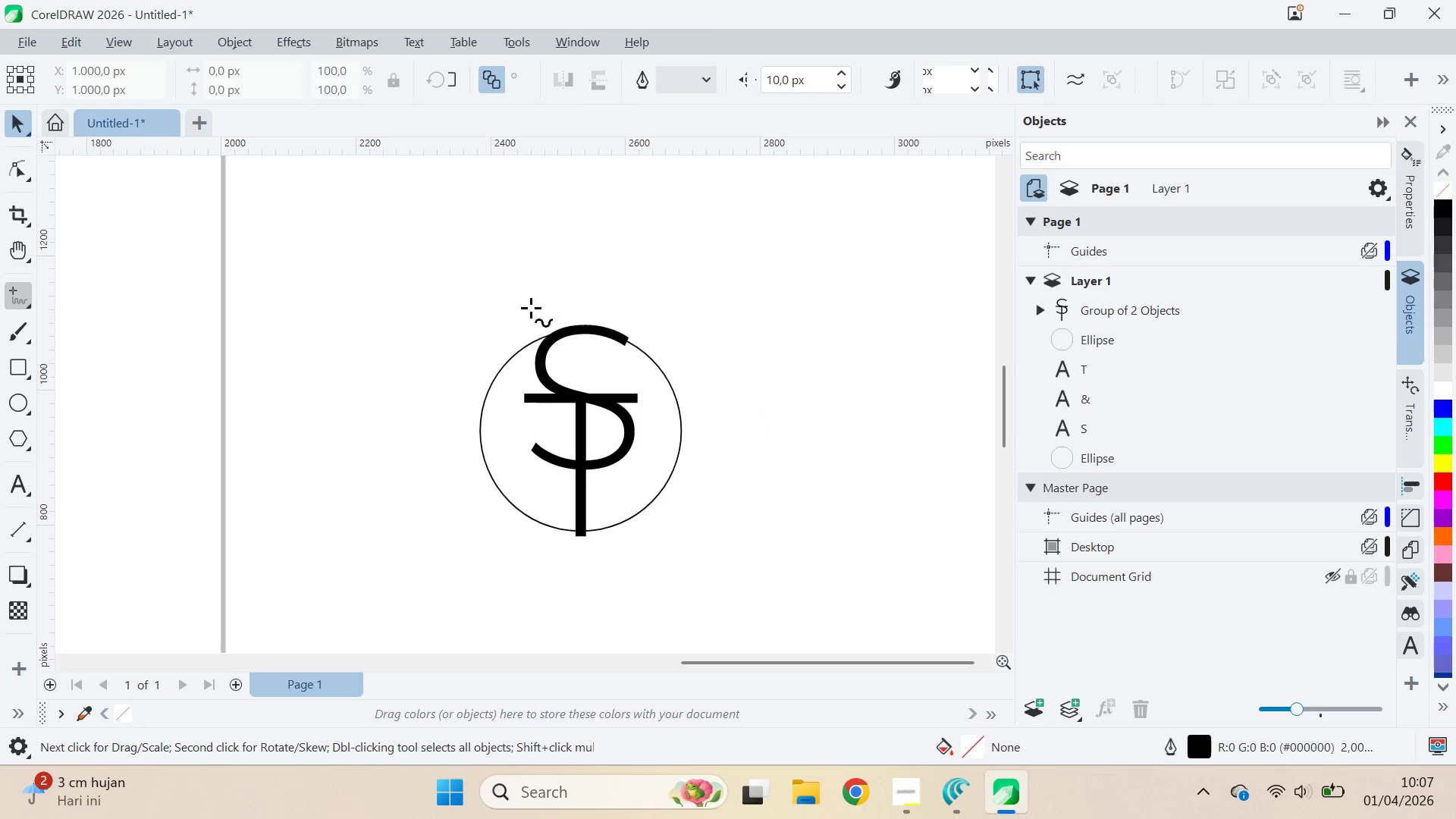 
left_click([534, 280])
 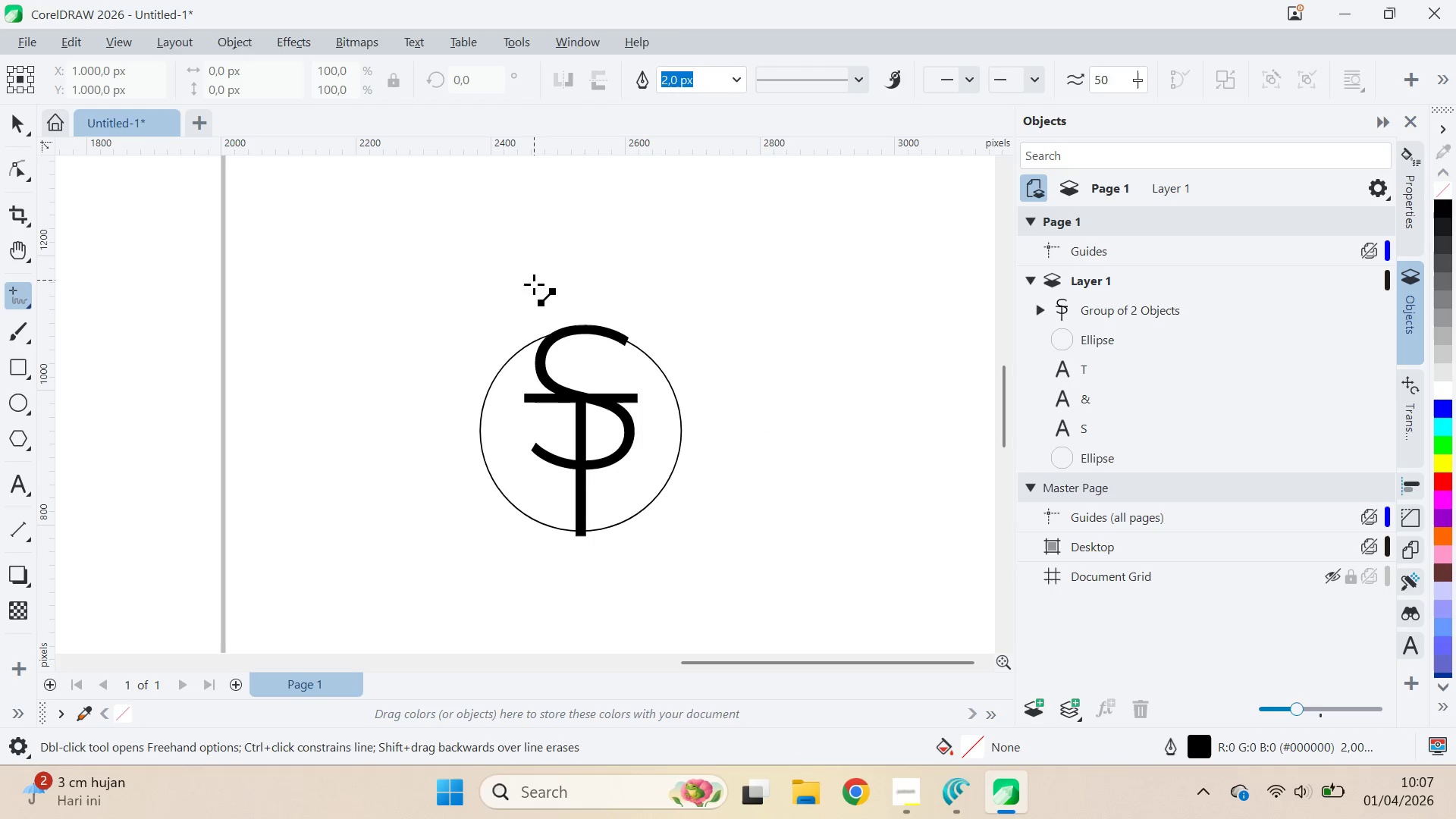 
hold_key(key=ShiftLeft, duration=1.5)
left_click([536, 297])
 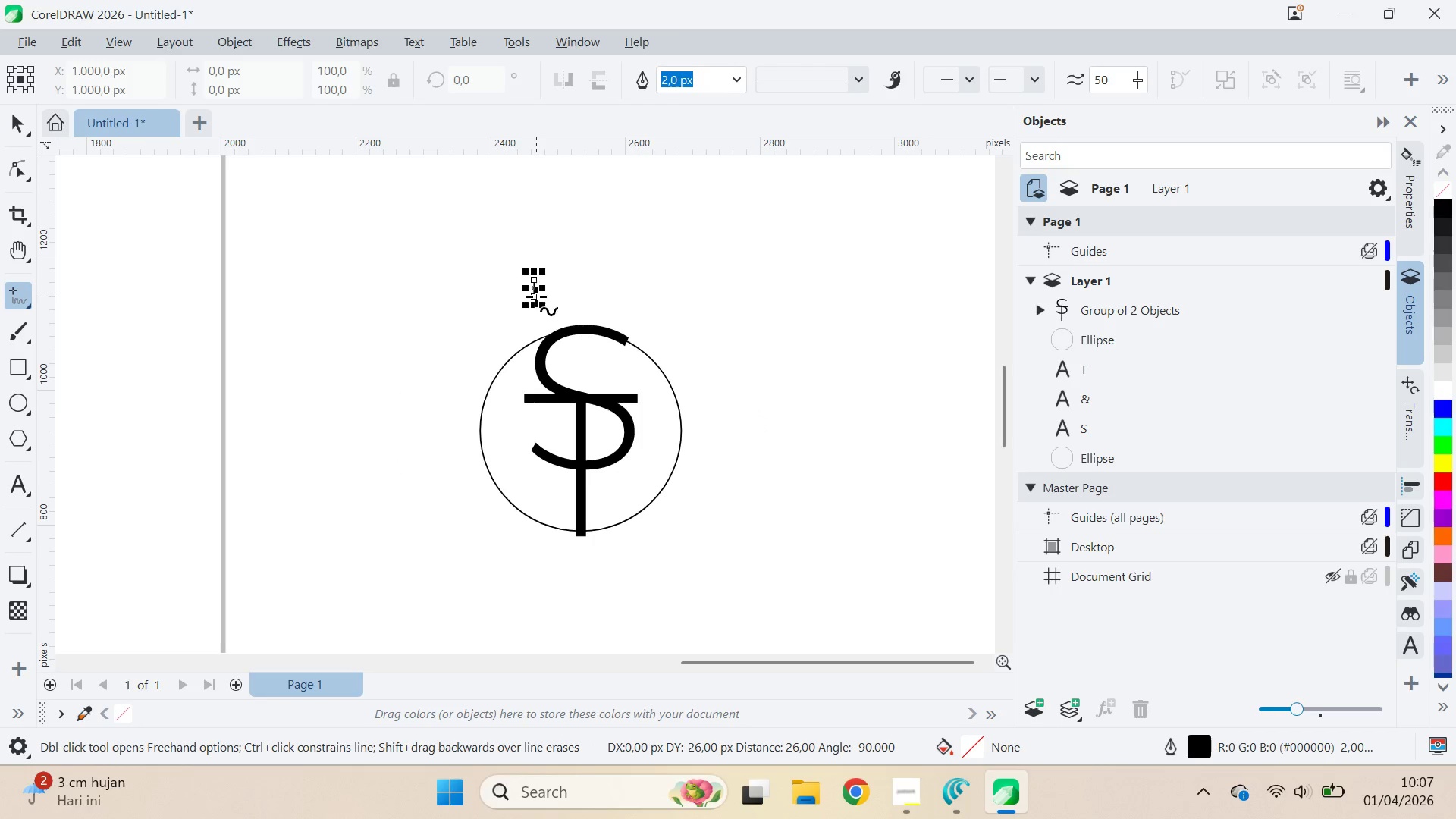 
key(Shift+ShiftLeft)
 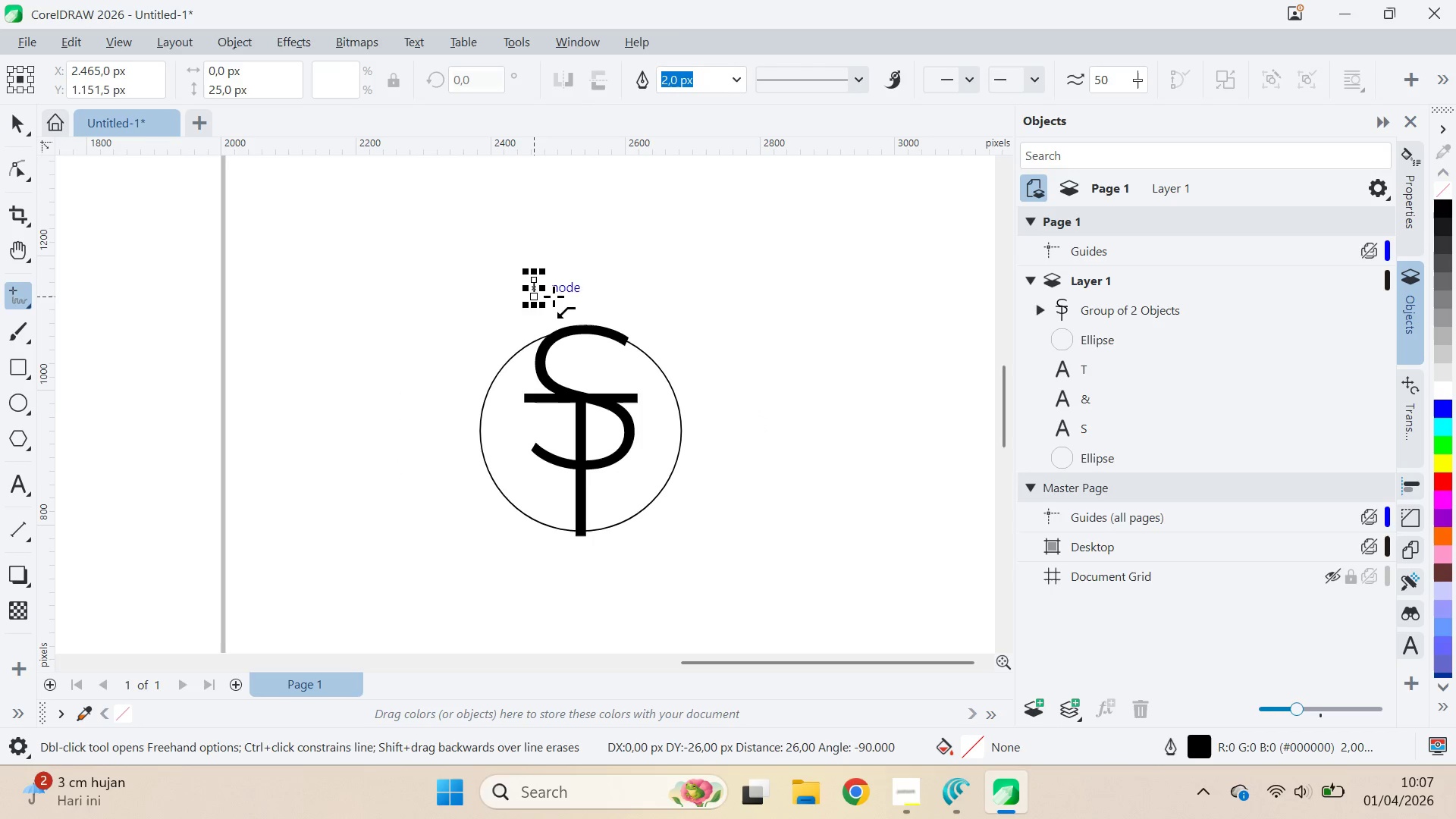 
key(V)
 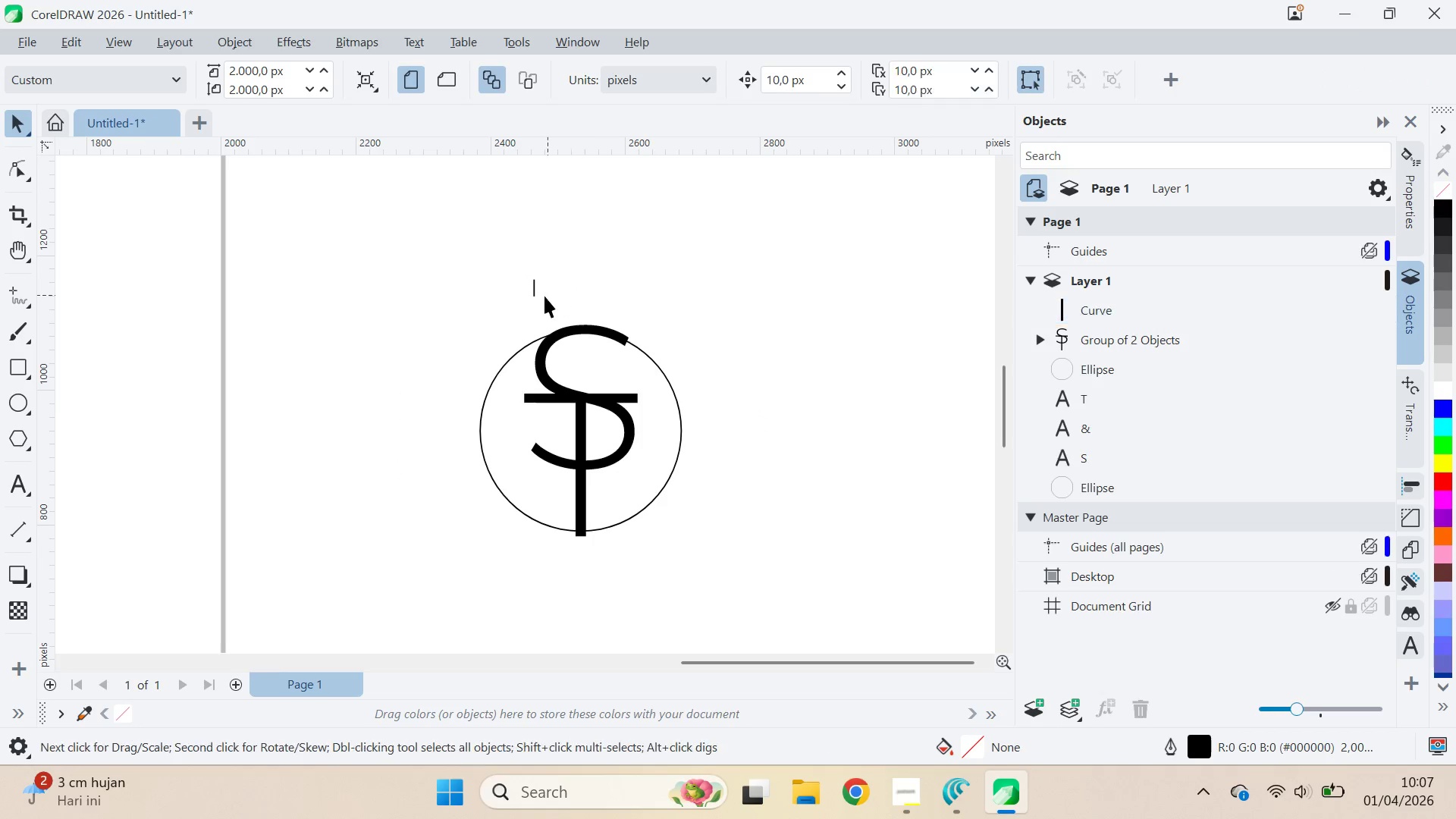 
left_click([535, 284])
 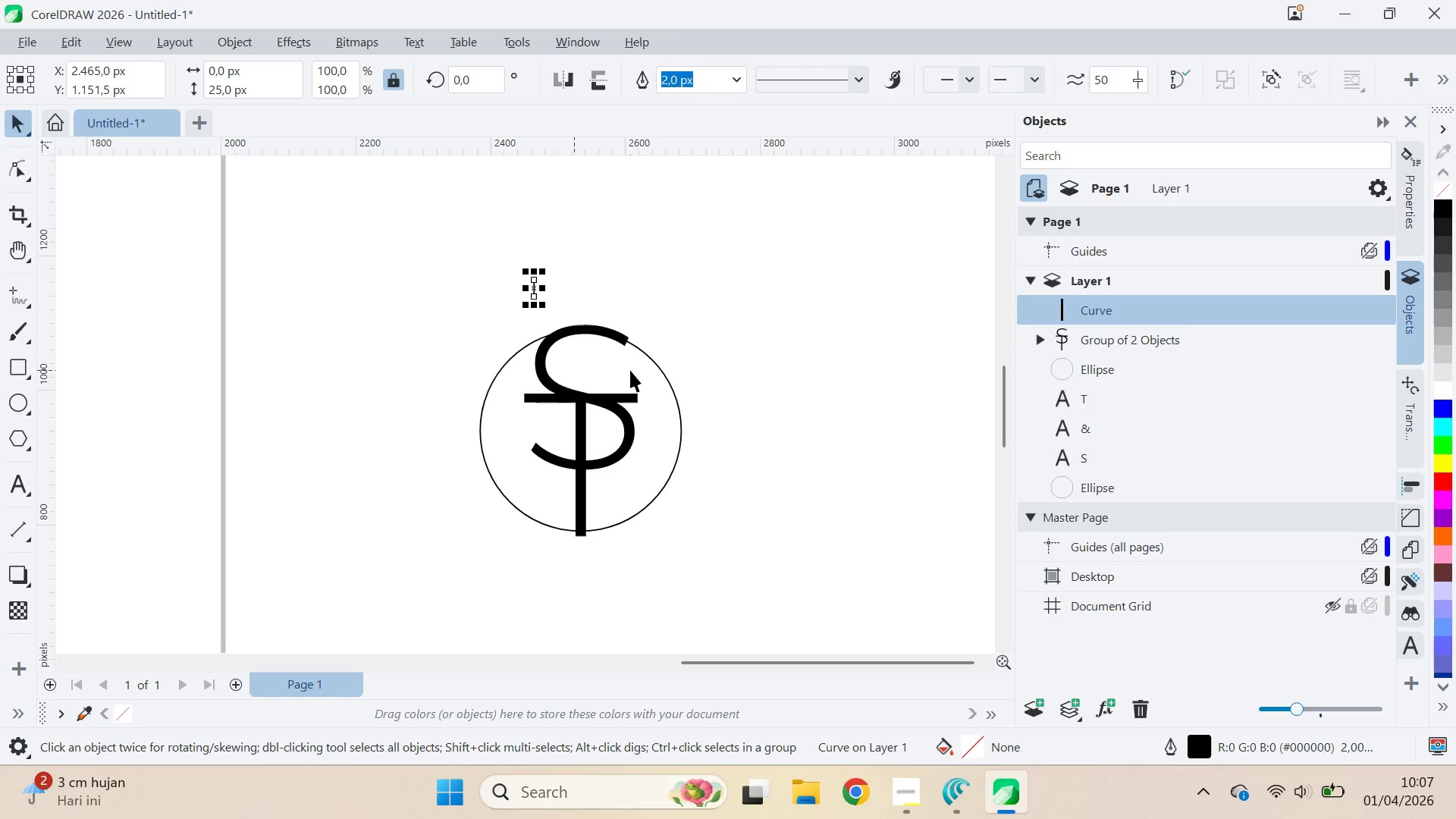 
hold_key(key=ShiftLeft, duration=0.47)
left_click([667, 388])
 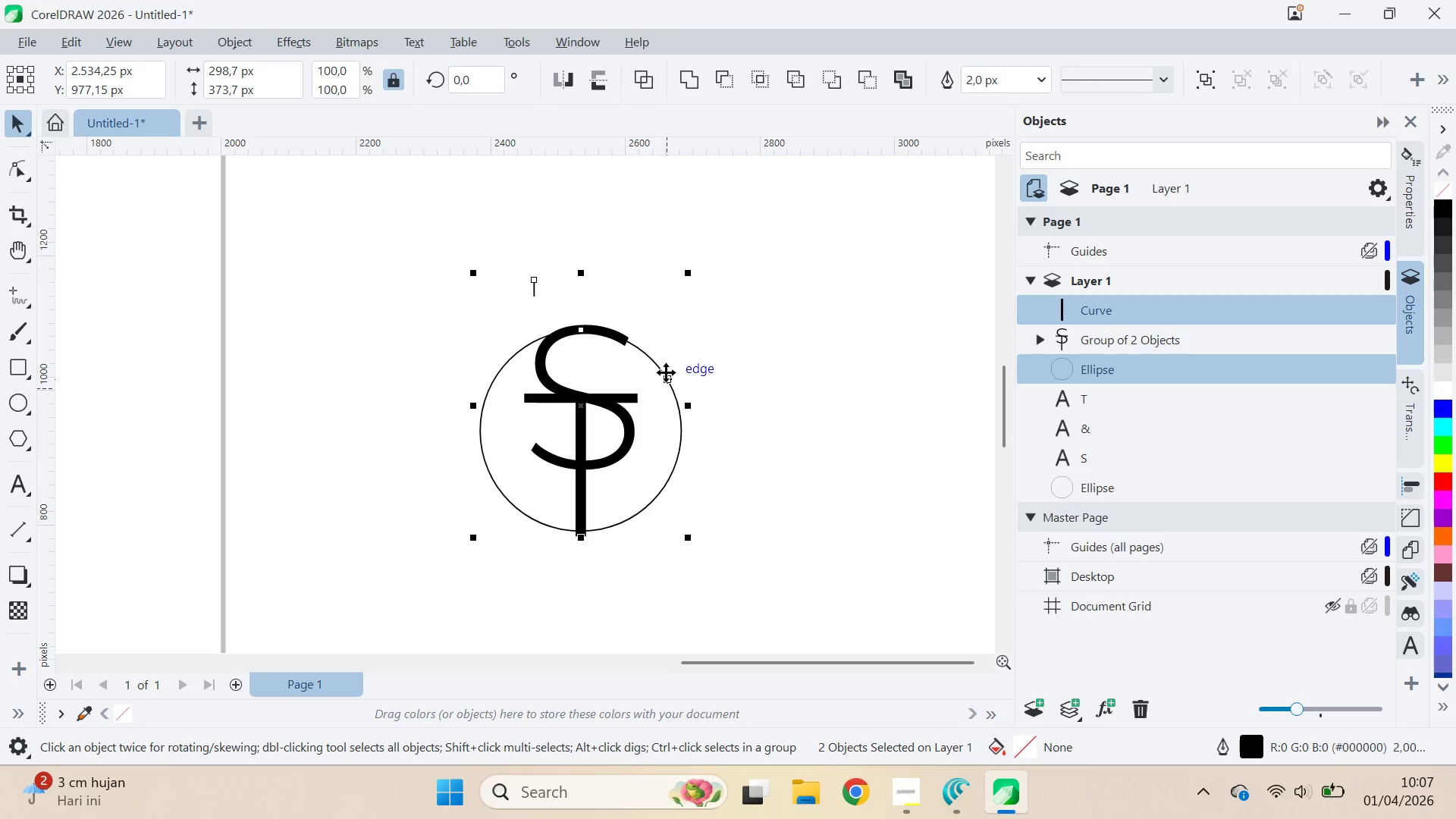 
left_click([659, 306])
 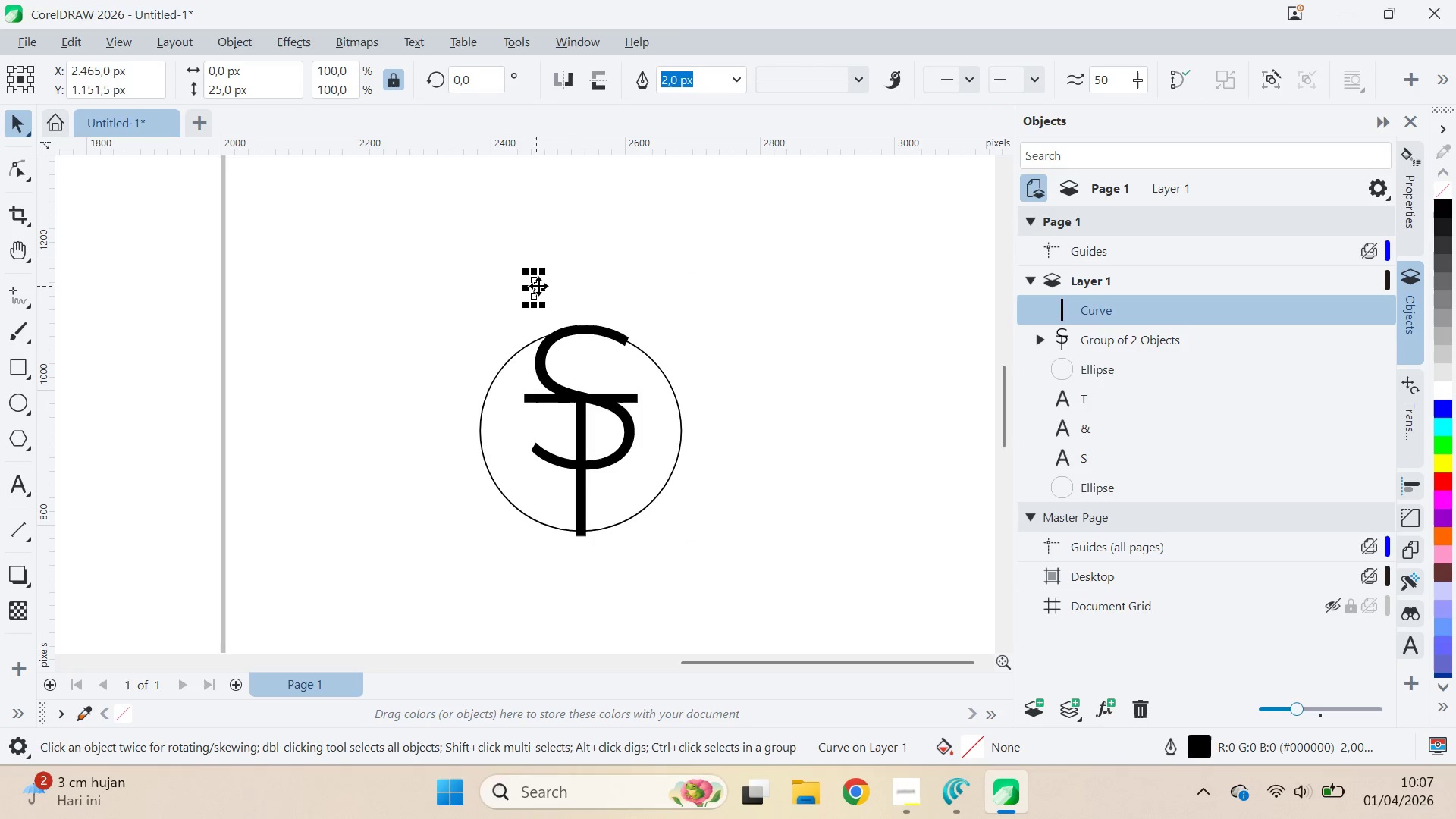 
left_click([530, 284])
 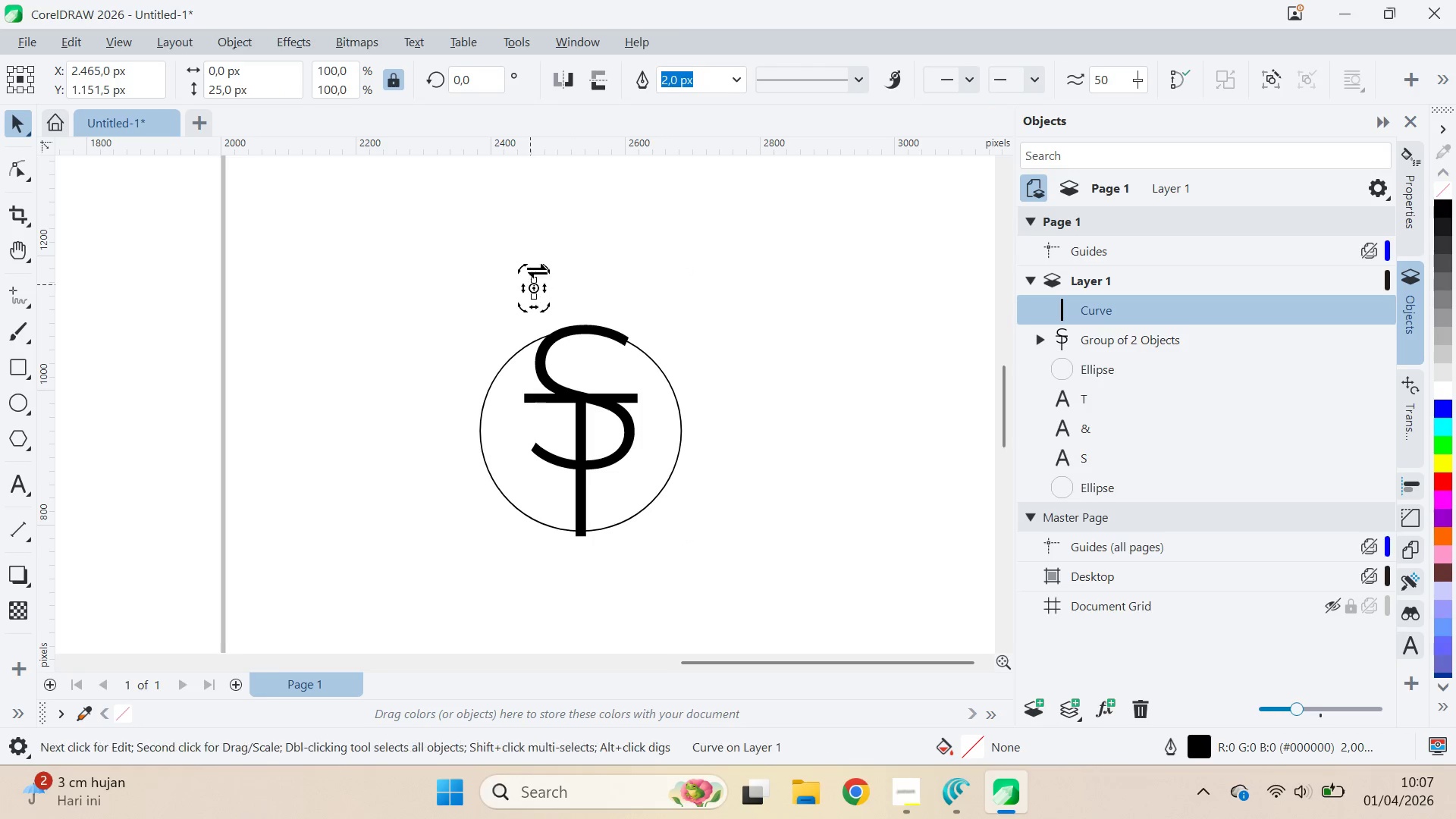 
hold_key(key=ControlLeft, duration=1.5)
left_click_drag(start_coordinate=[548, 265], to_coordinate=[576, 309])
 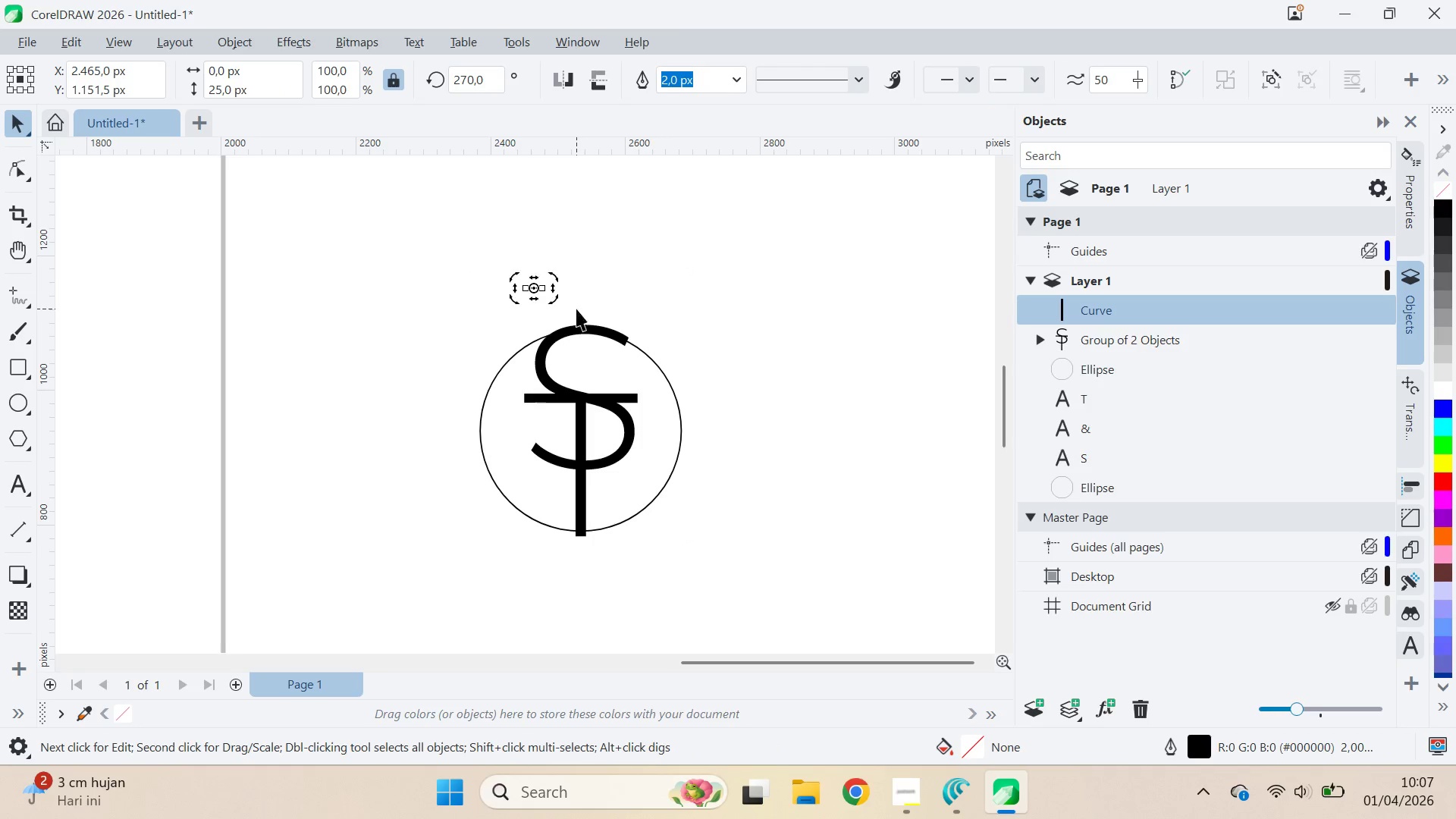 
key(Control+ControlLeft)
 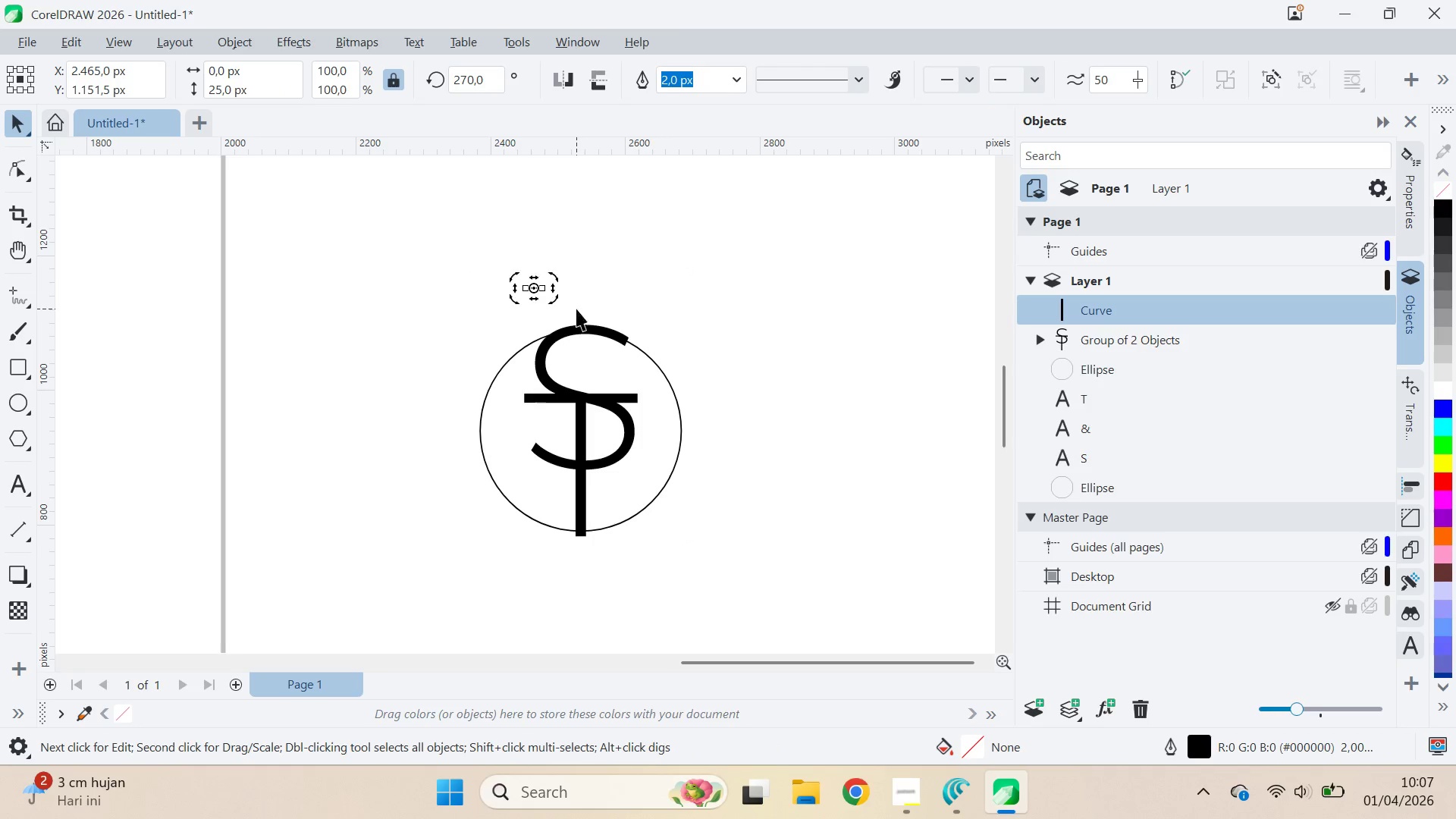 
key(Control+ControlLeft)
 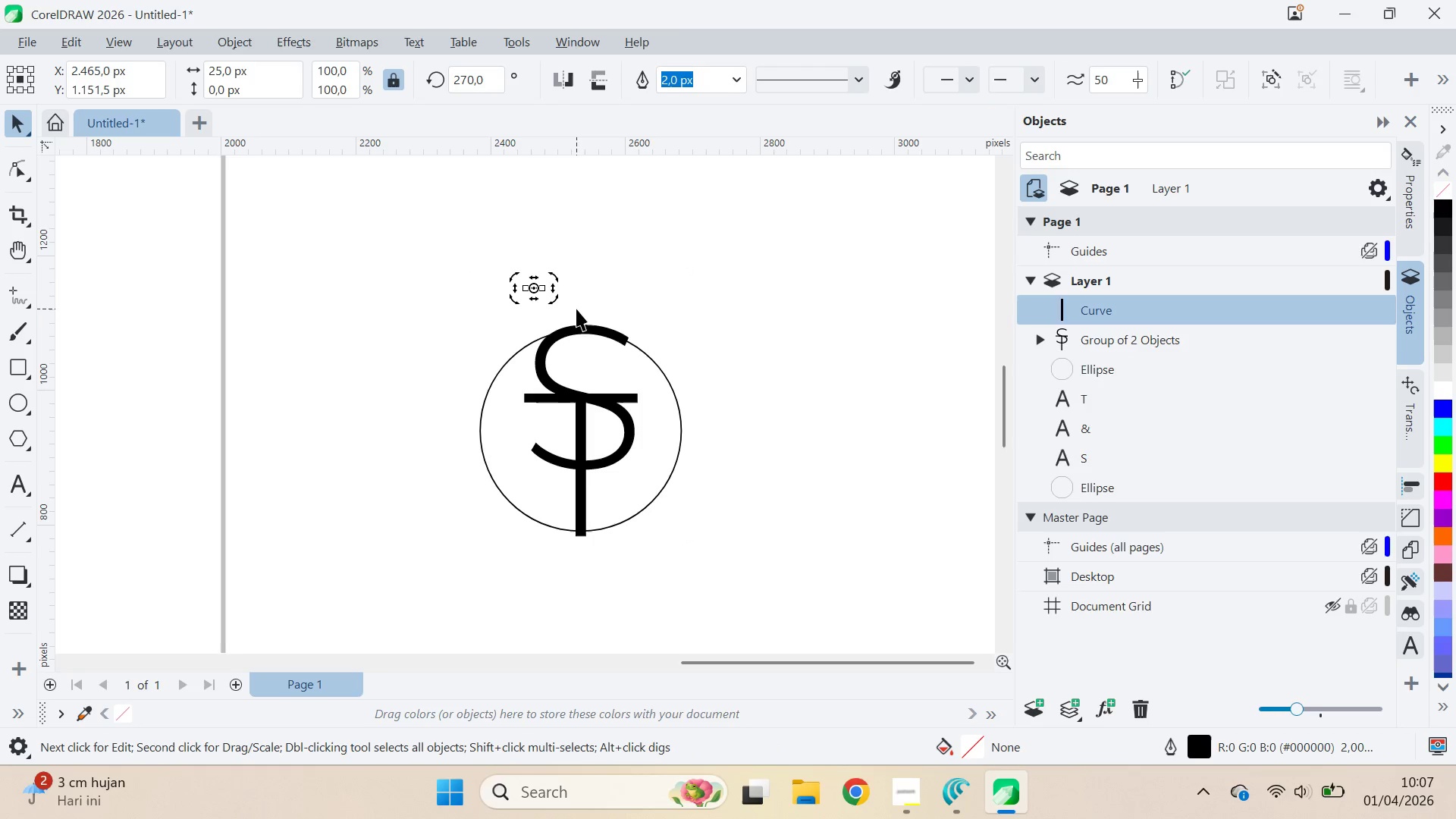 
key(Control+ControlLeft)
 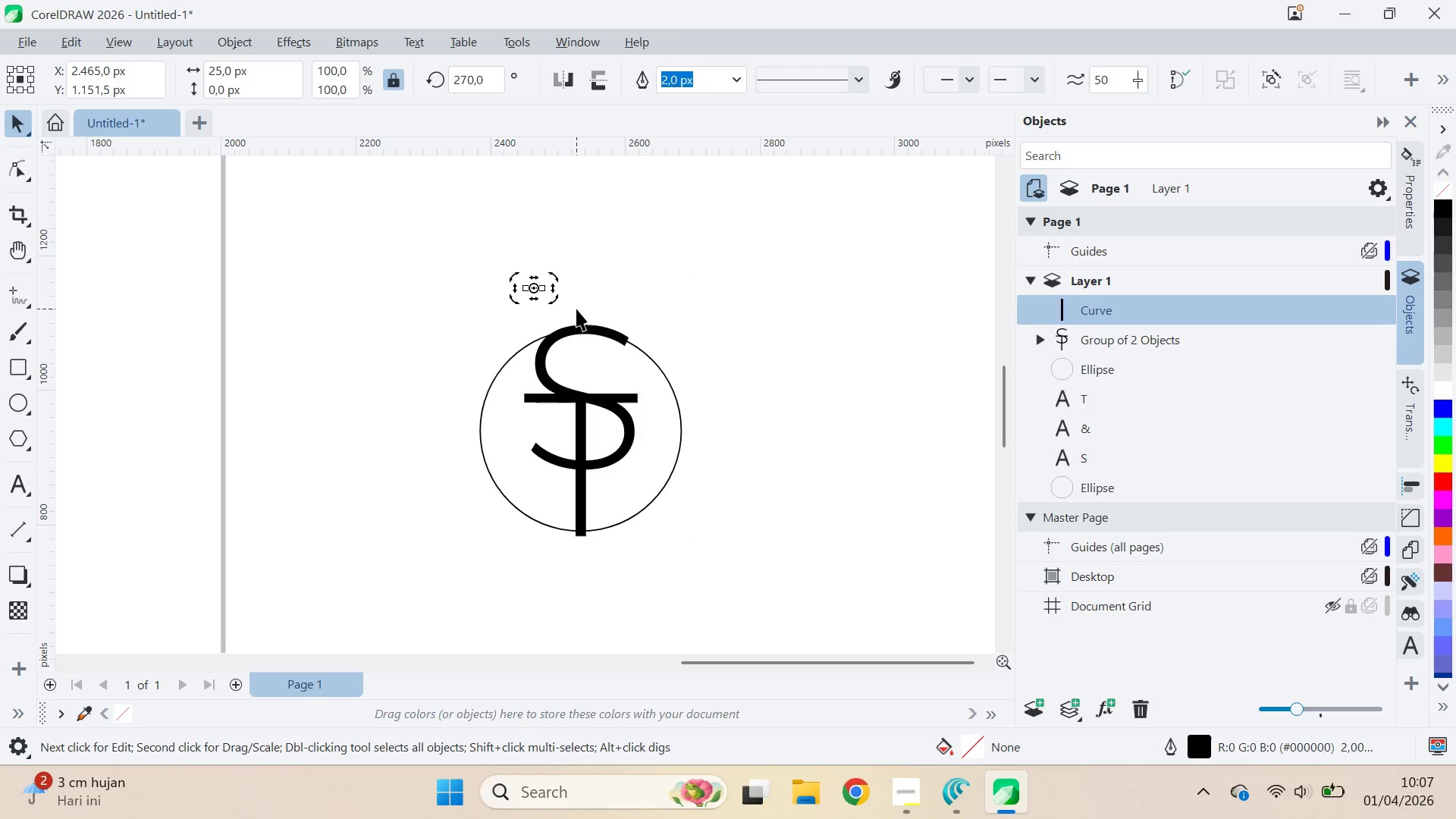 
key(Control+ControlLeft)
 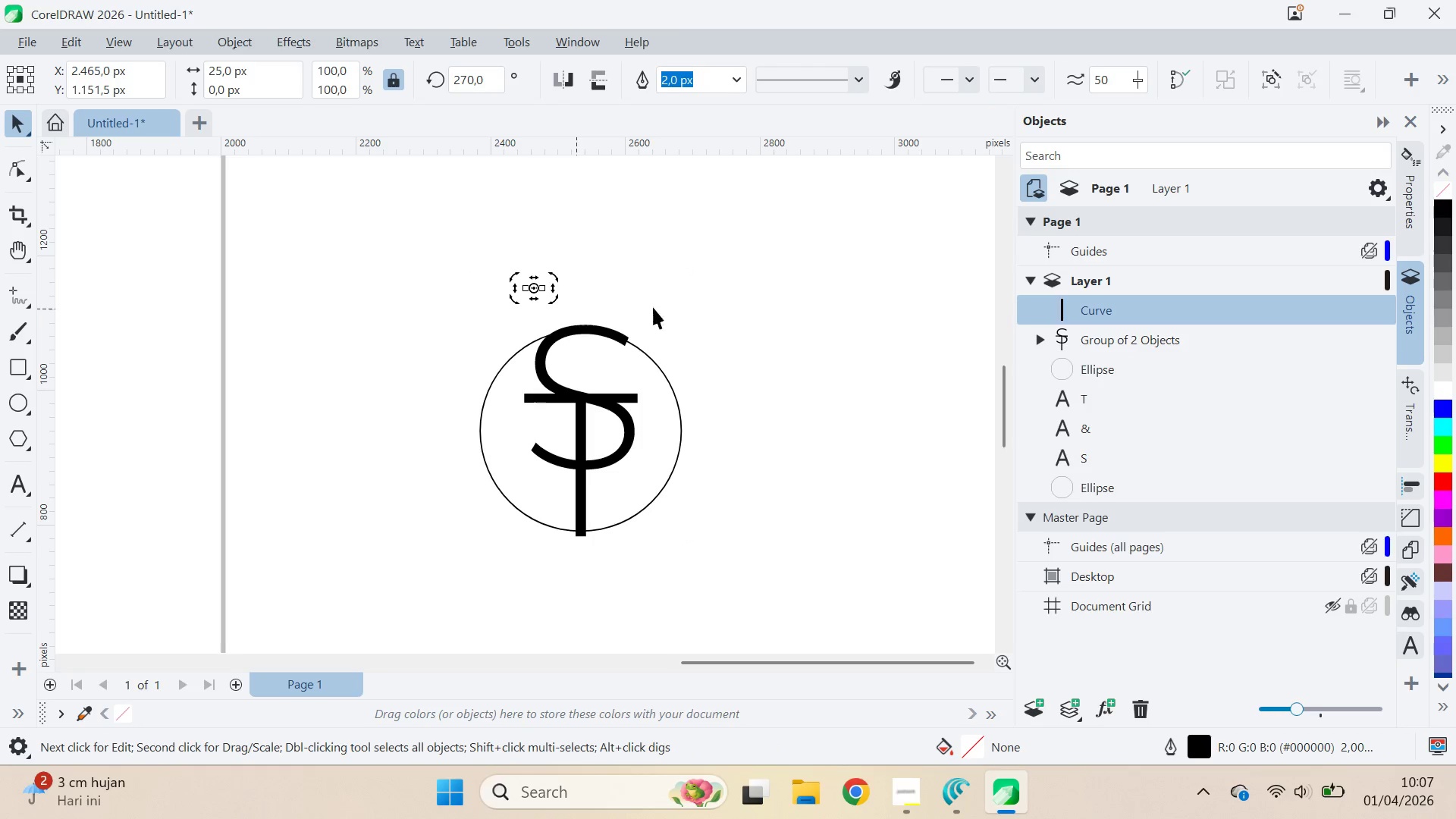 
key(Control+ControlLeft)
 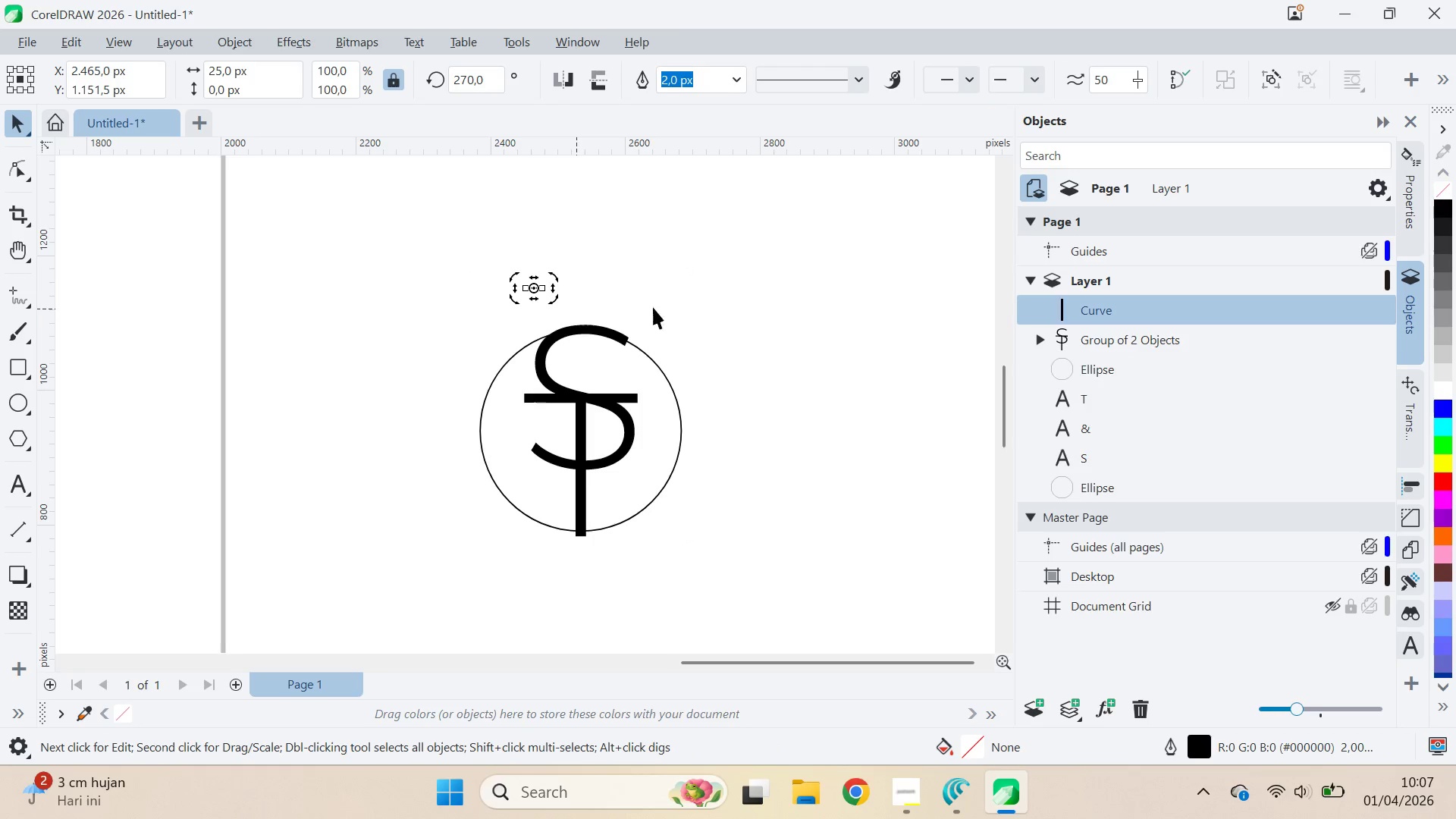 
key(Control+ControlLeft)
 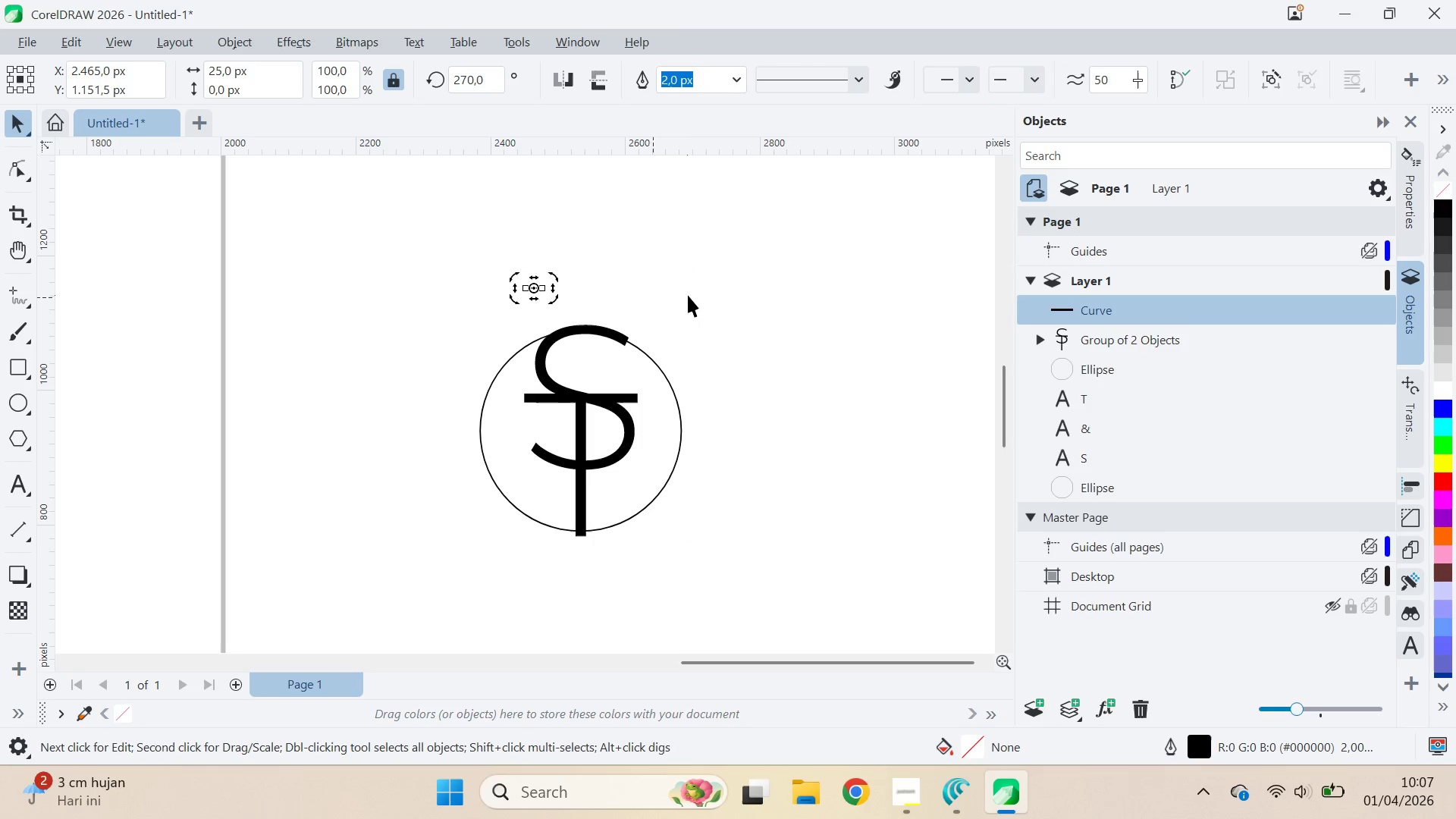 
left_click([688, 295])
 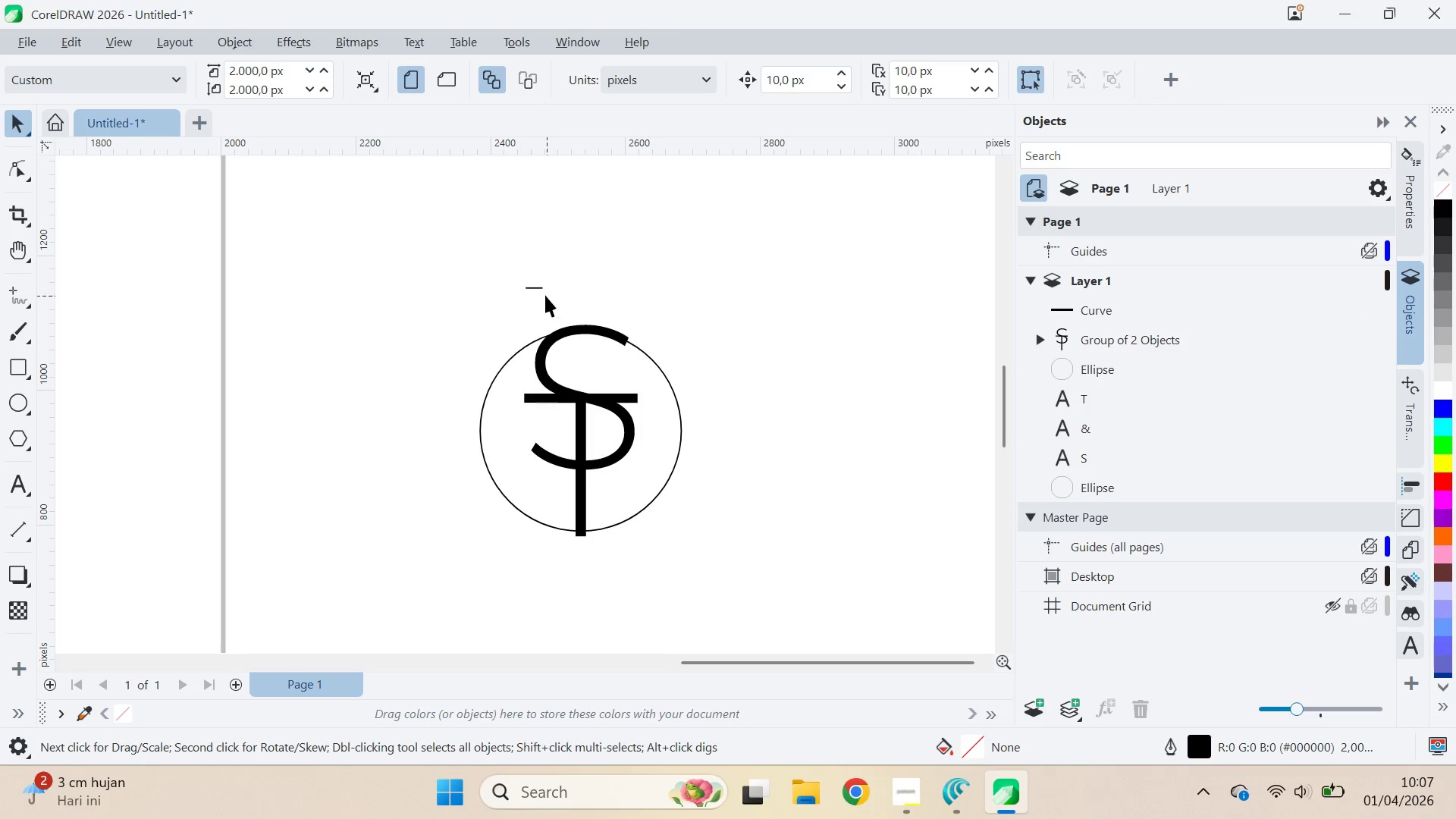 
left_click([532, 284])
 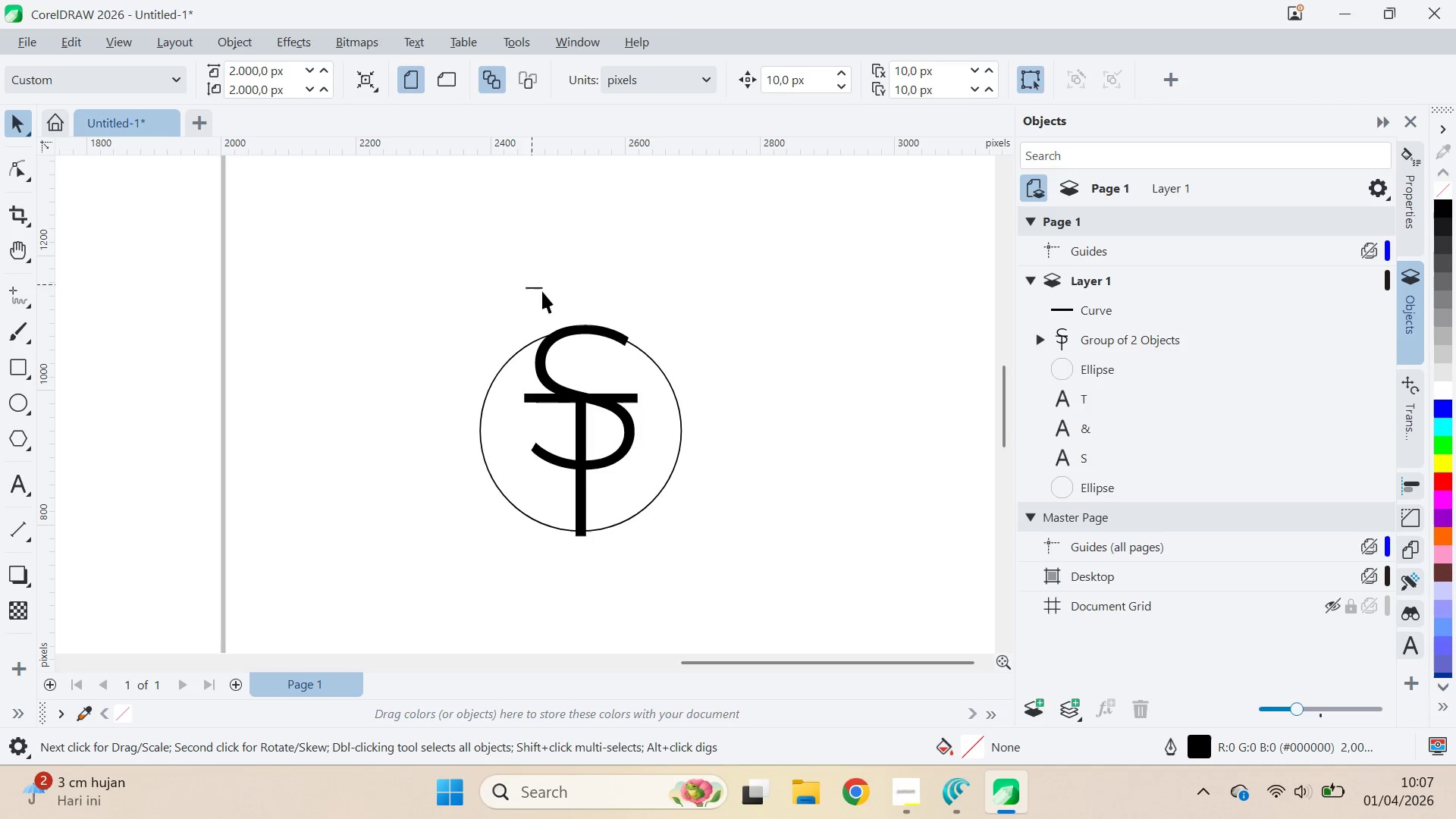 
key(Shift+ShiftLeft)
 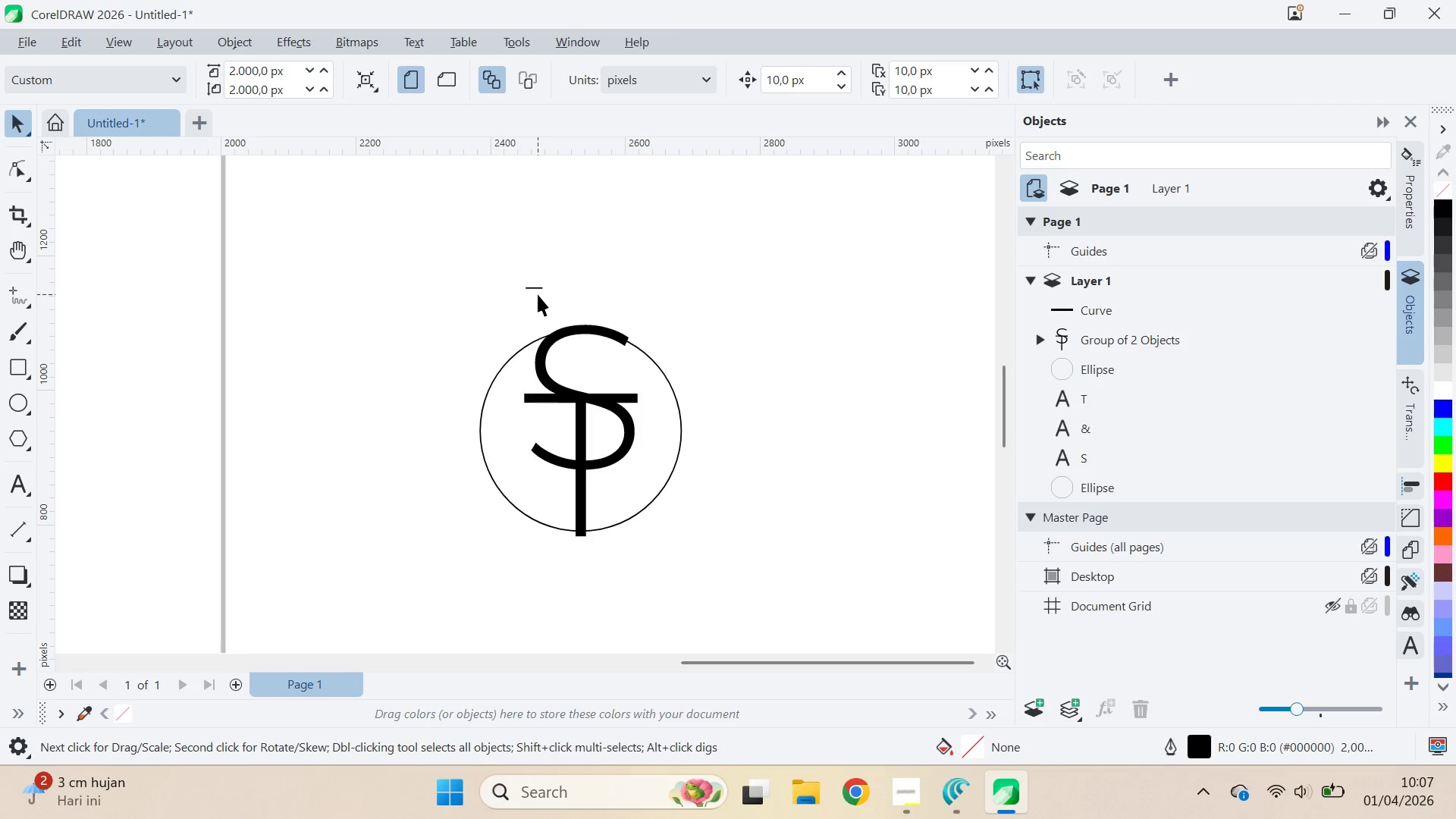 
double_click([538, 294])
 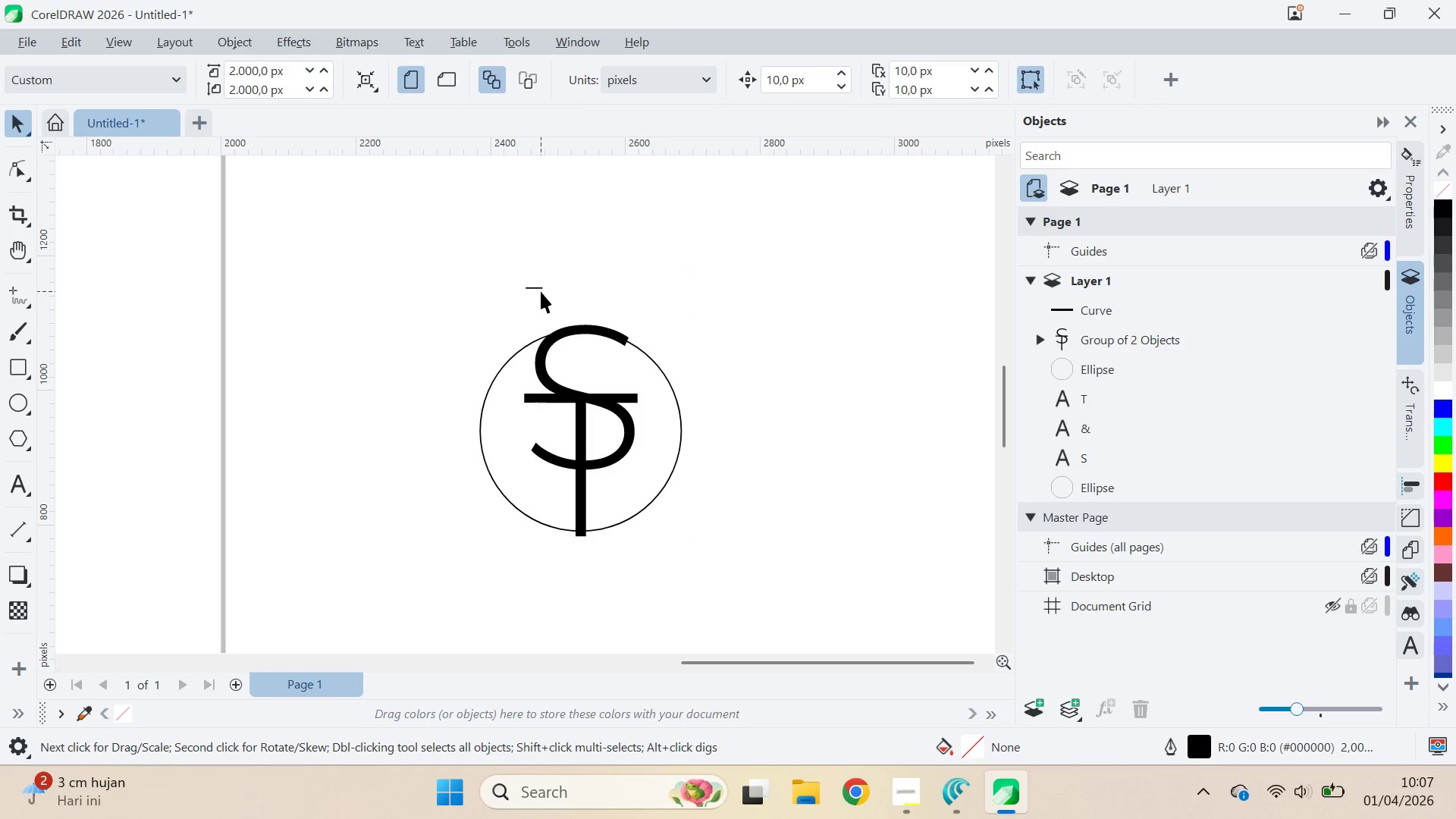 
triple_click([541, 291])
 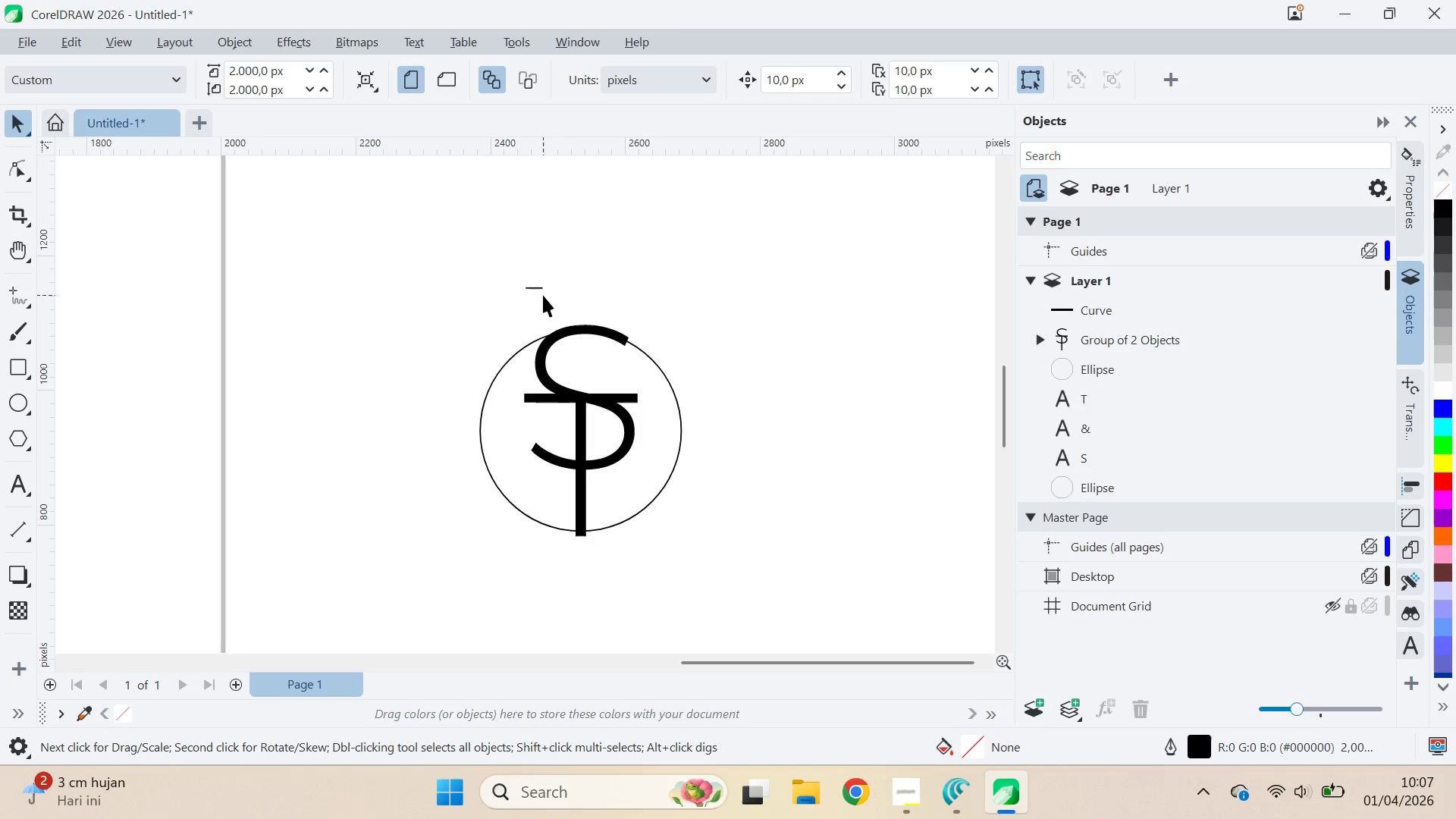 
double_click([538, 289])
 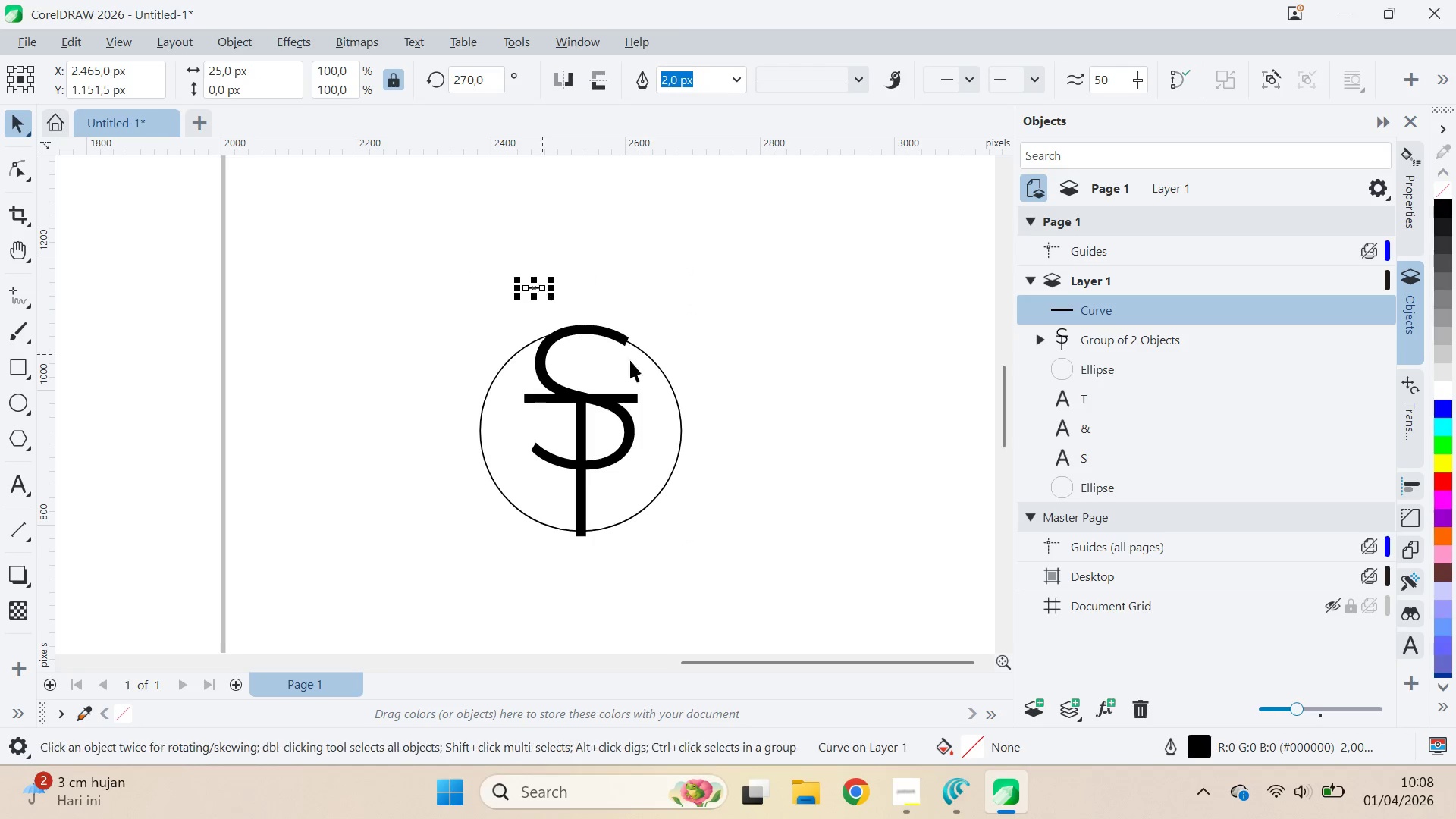 
key(Shift+ShiftLeft)
 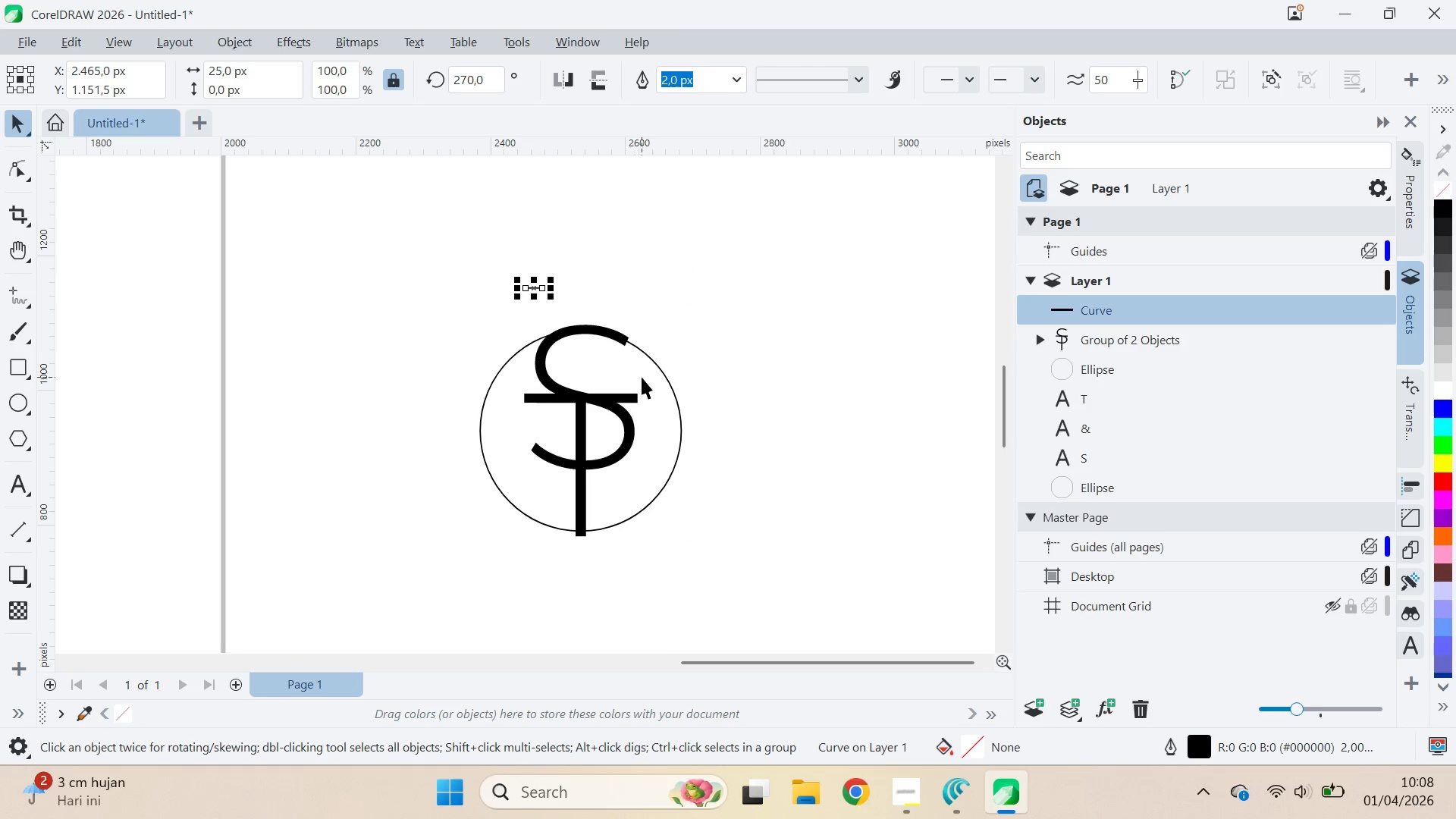 
triple_click([642, 377])
 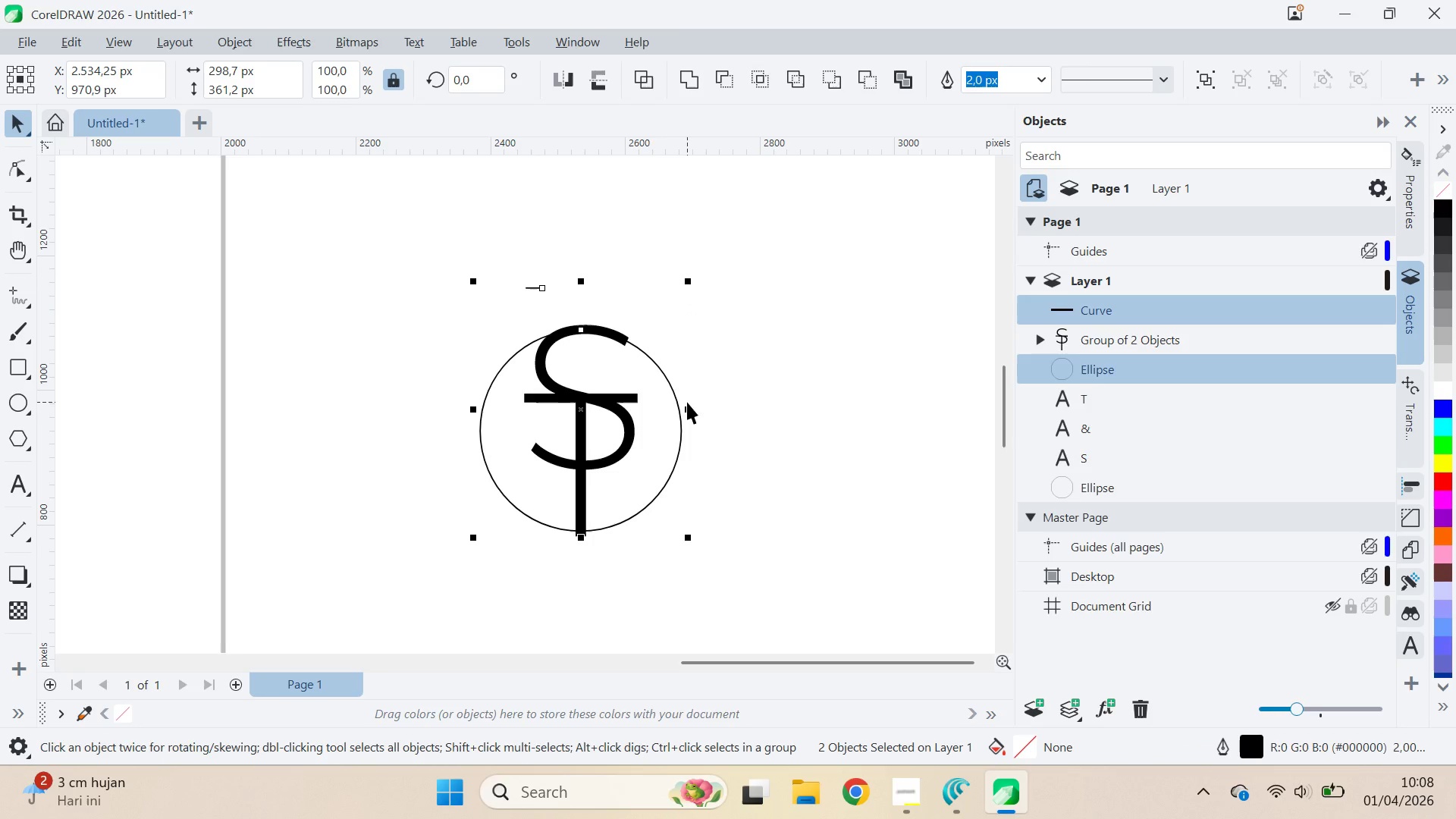 
type(crcer)
 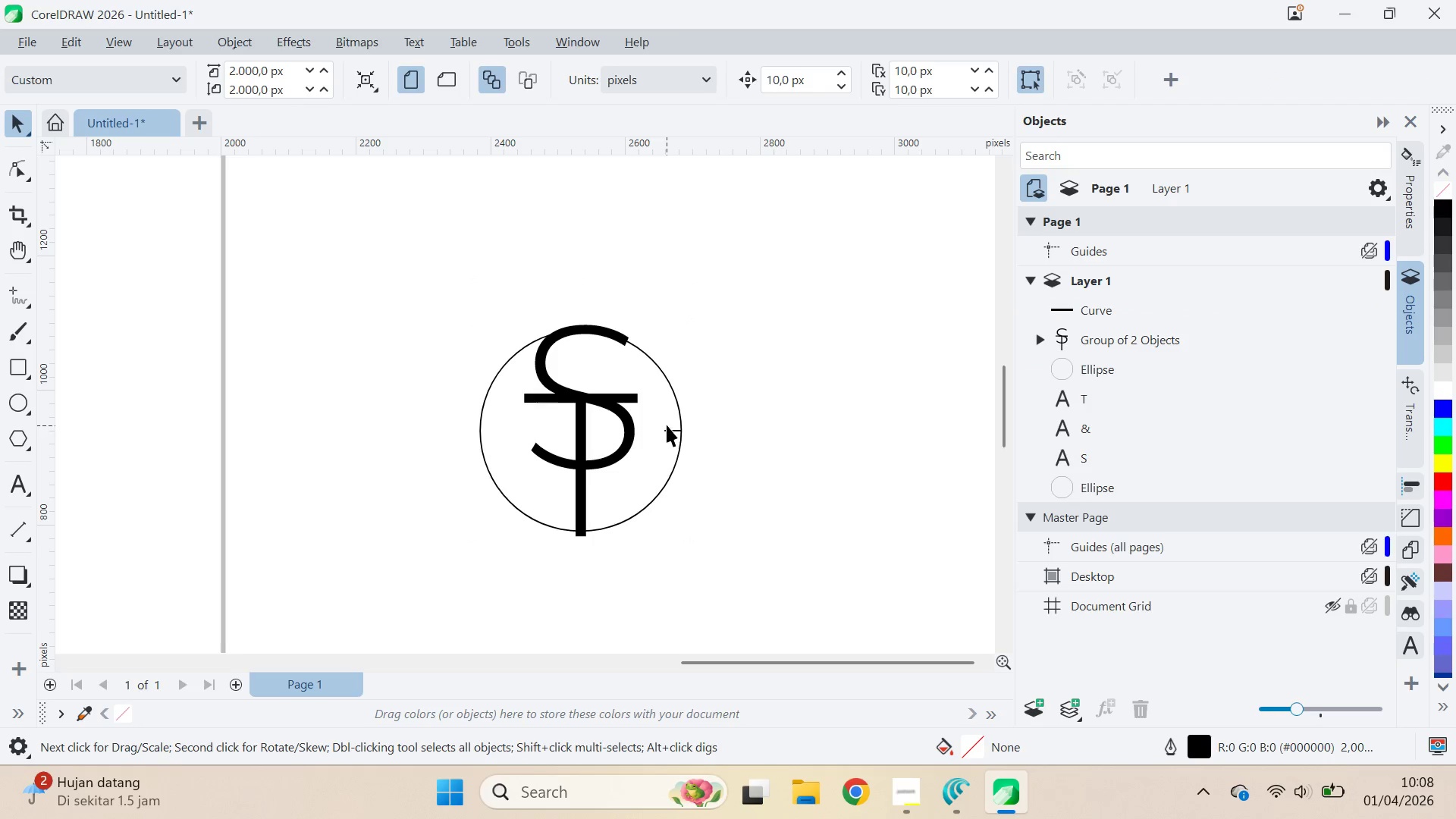 
left_click([673, 430])
 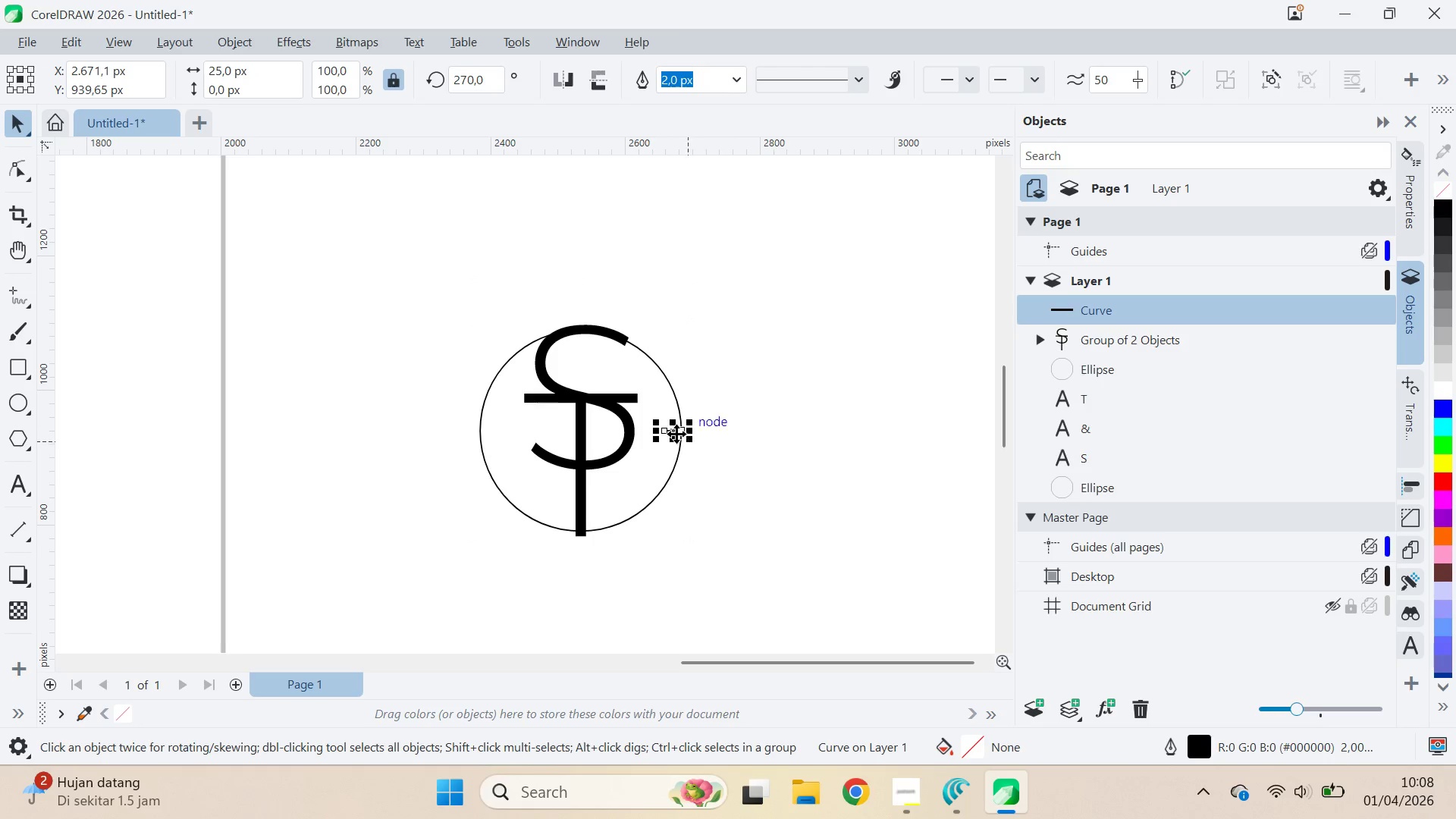 
left_click([673, 432])
 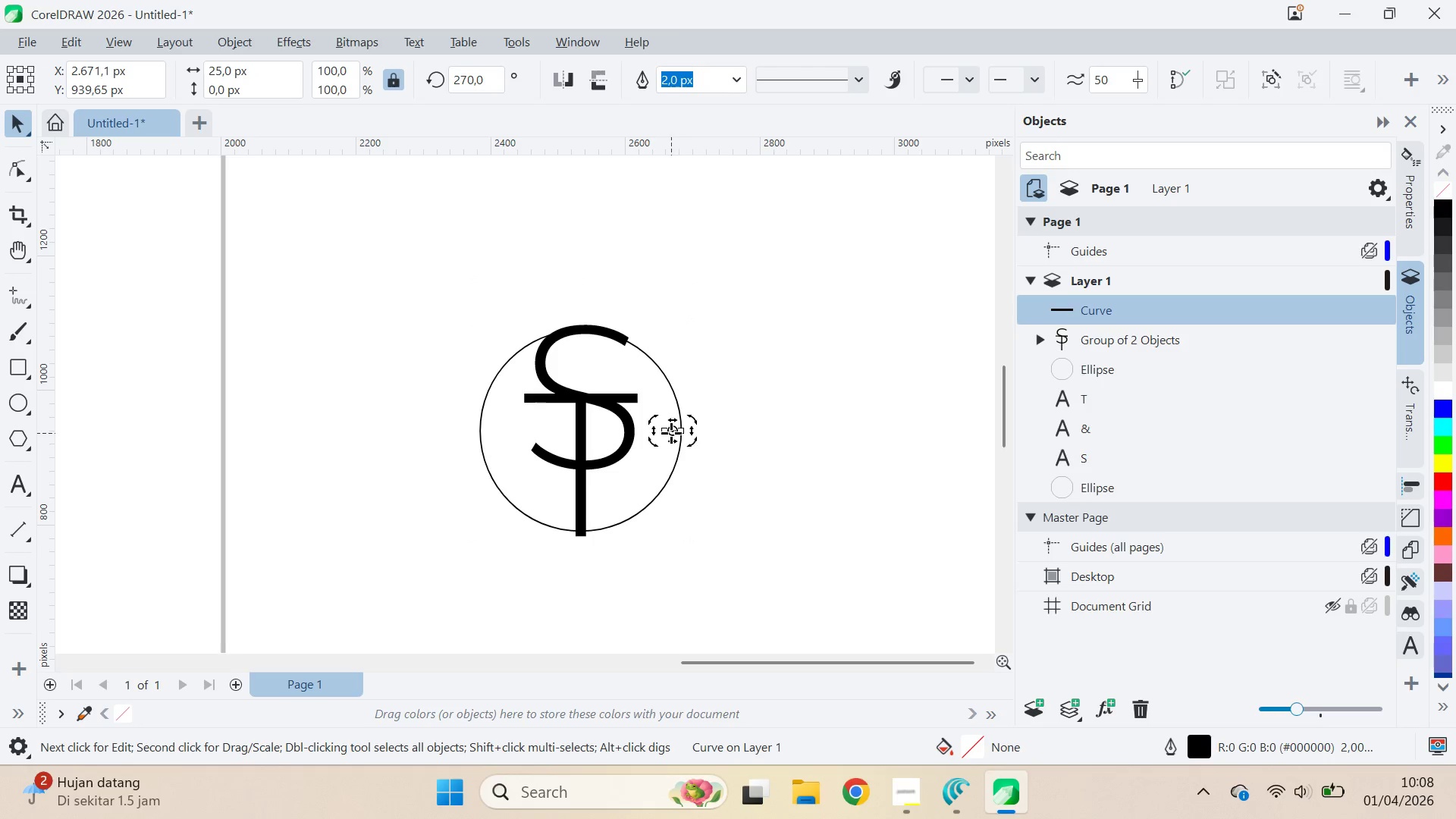 
left_click_drag(start_coordinate=[673, 433], to_coordinate=[579, 431])
 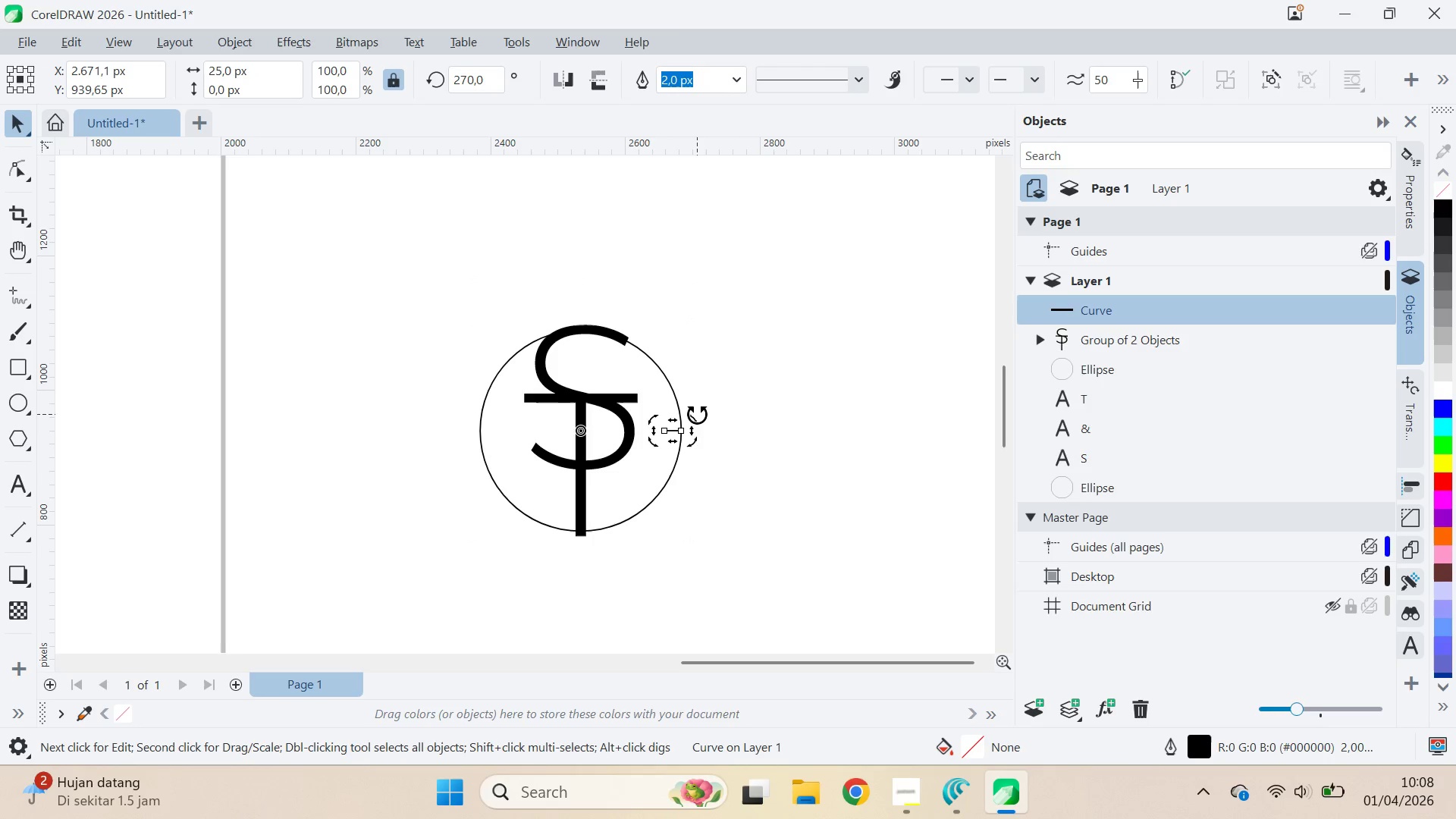 
hold_key(key=ControlLeft, duration=0.61)
 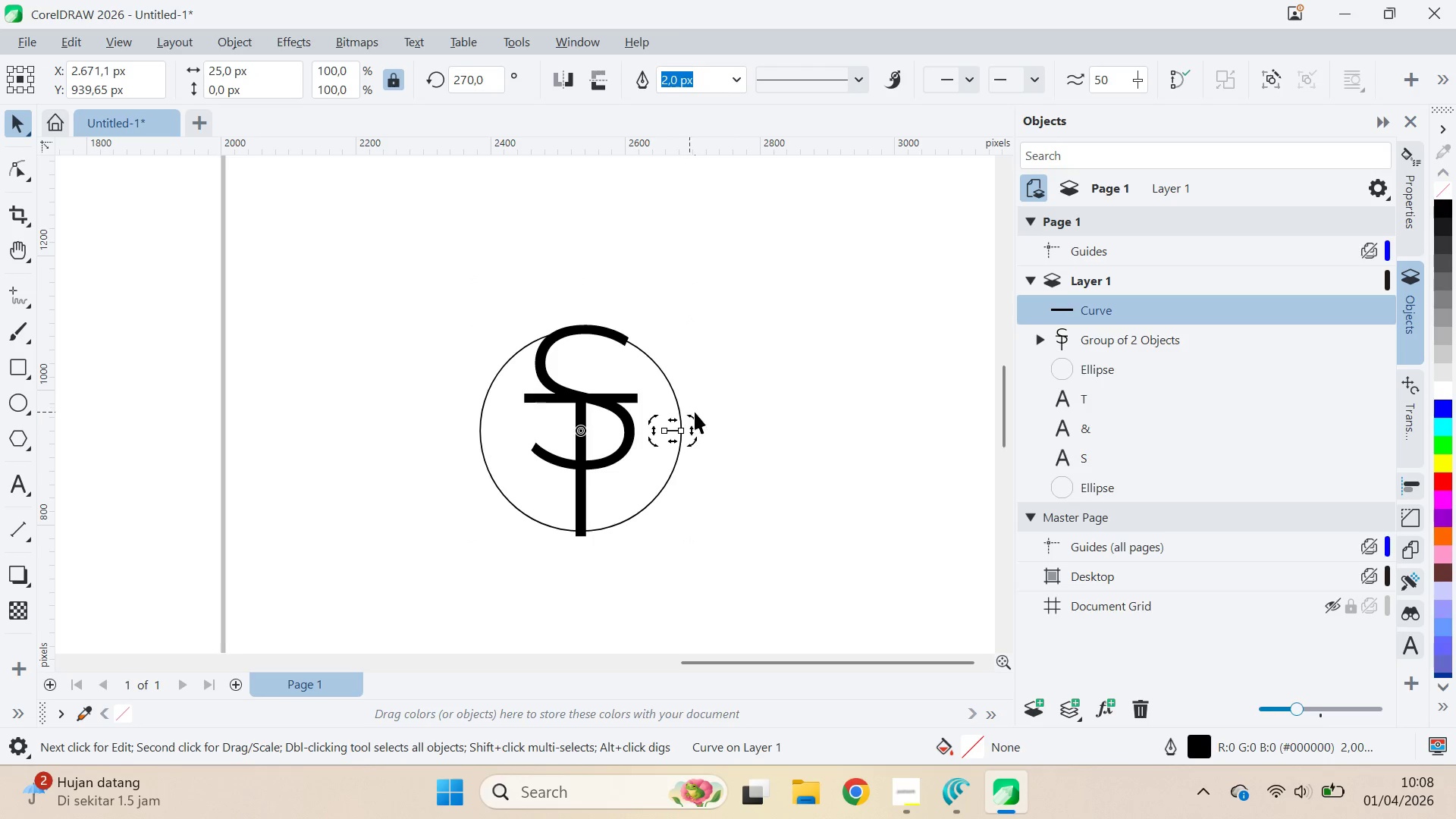 
left_click_drag(start_coordinate=[698, 419], to_coordinate=[699, 400])
 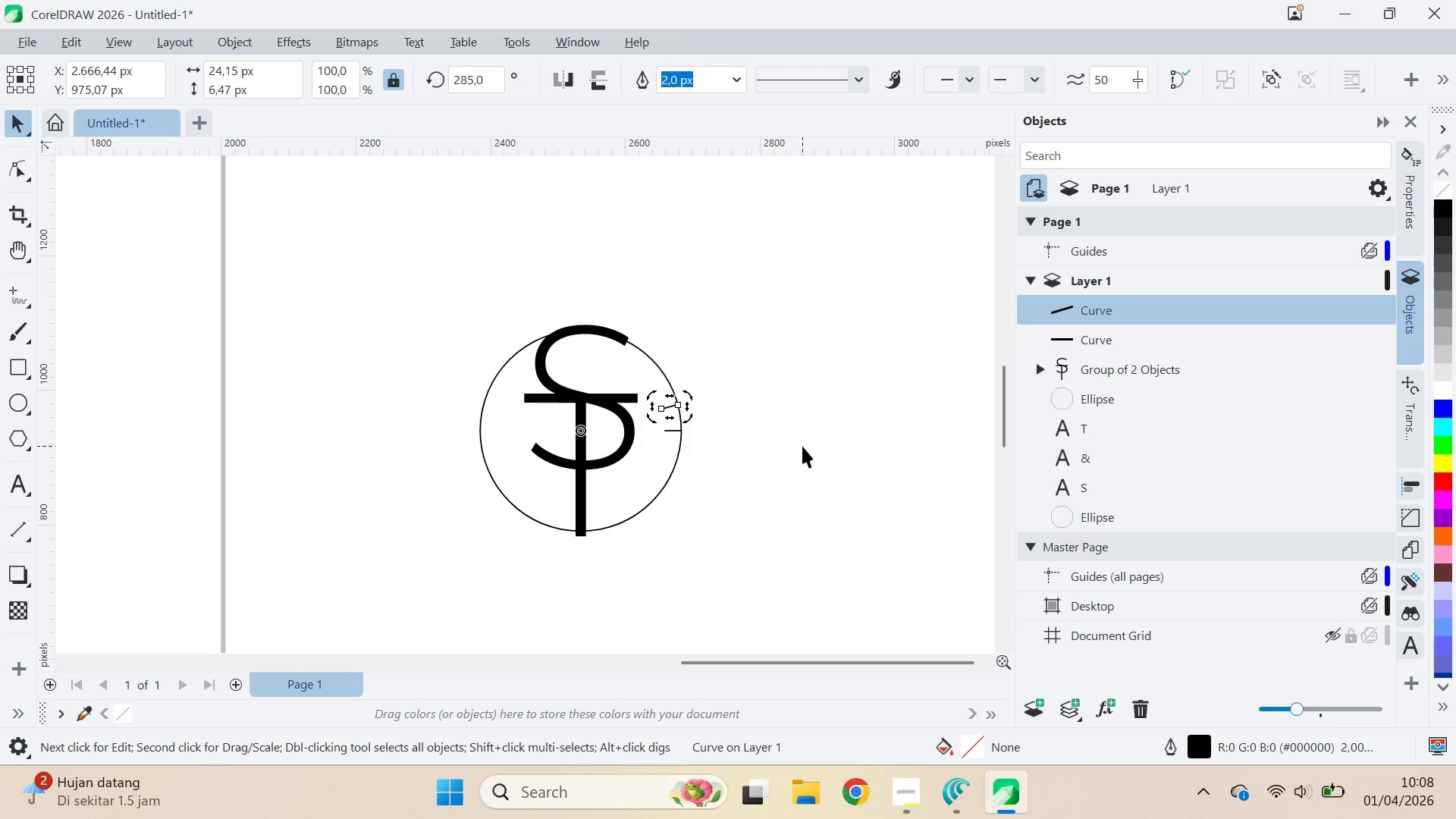 
hold_key(key=ControlLeft, duration=1.5)
 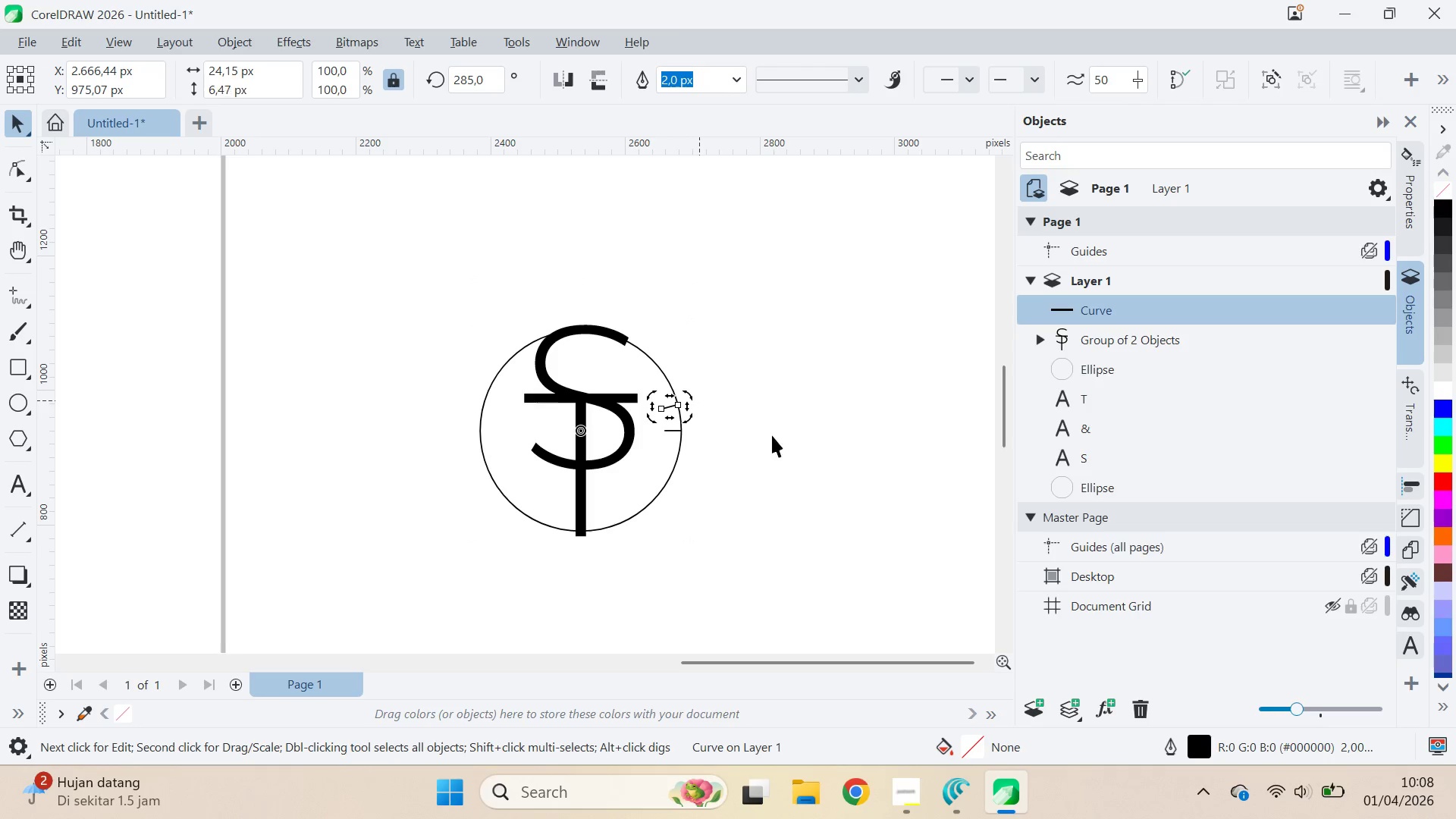 
hold_key(key=ControlLeft, duration=0.44)
right_click([699, 400])
 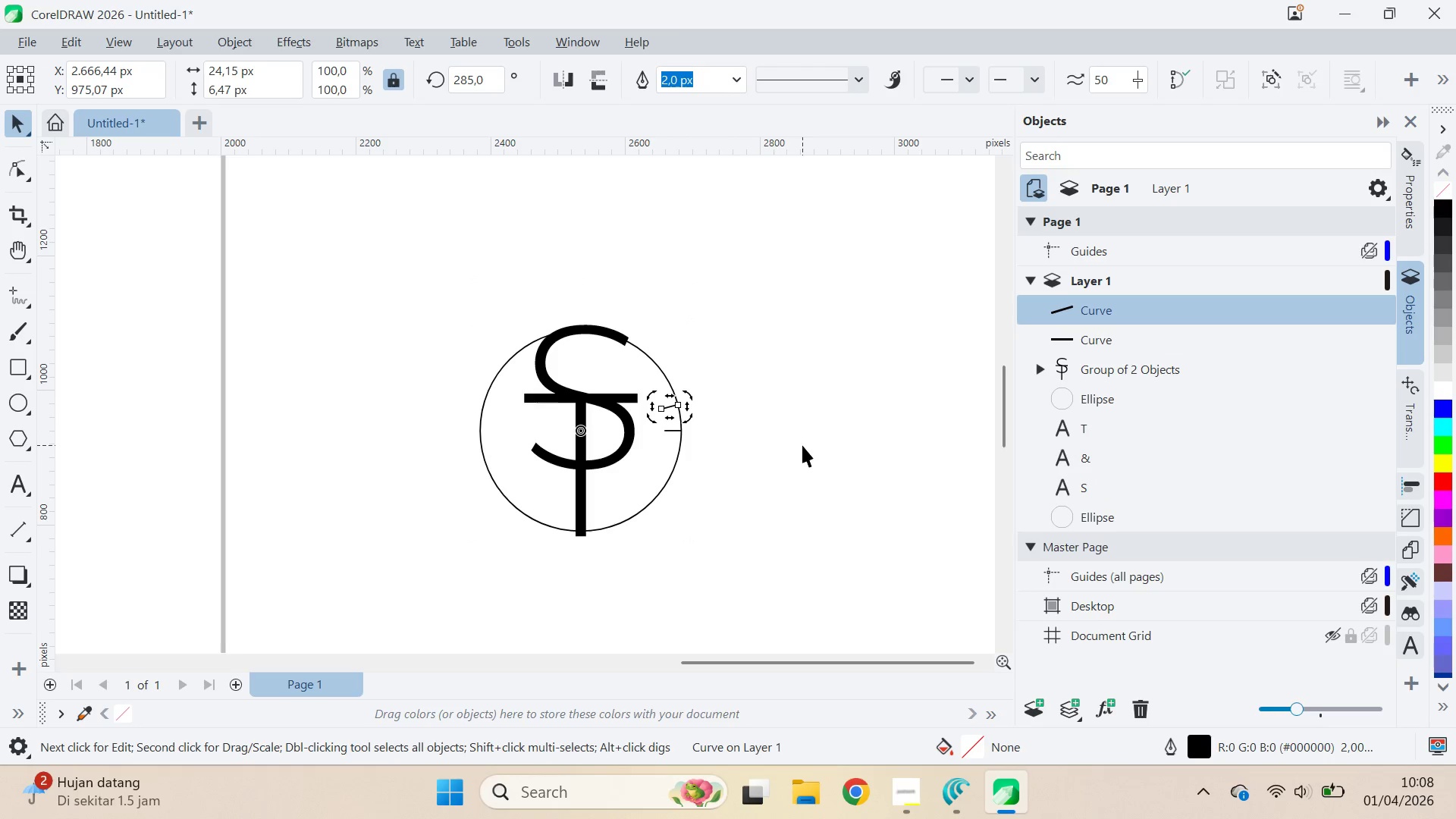 
left_click([699, 400])
 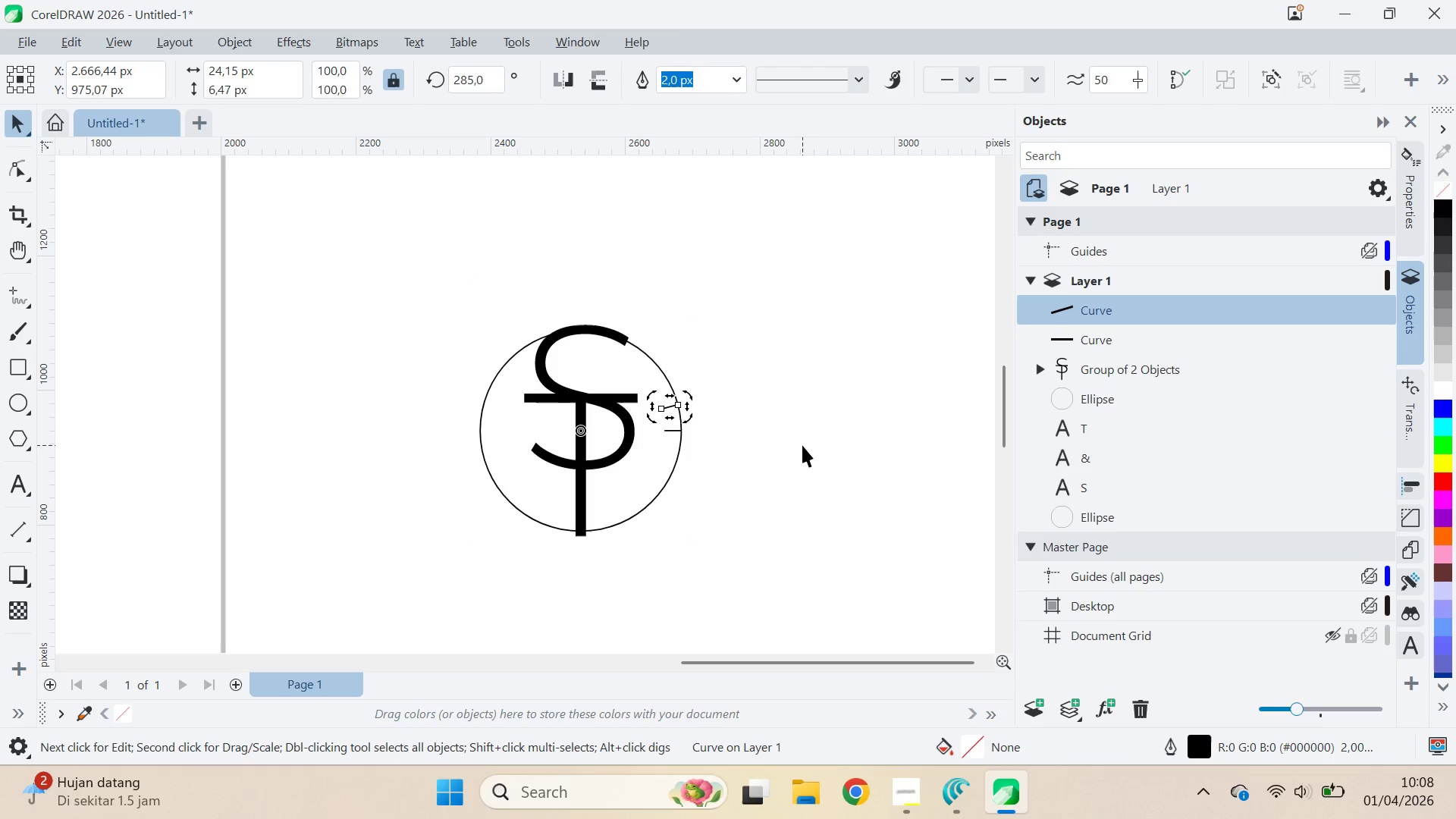 
hold_key(key=ControlLeft, duration=1.84)
 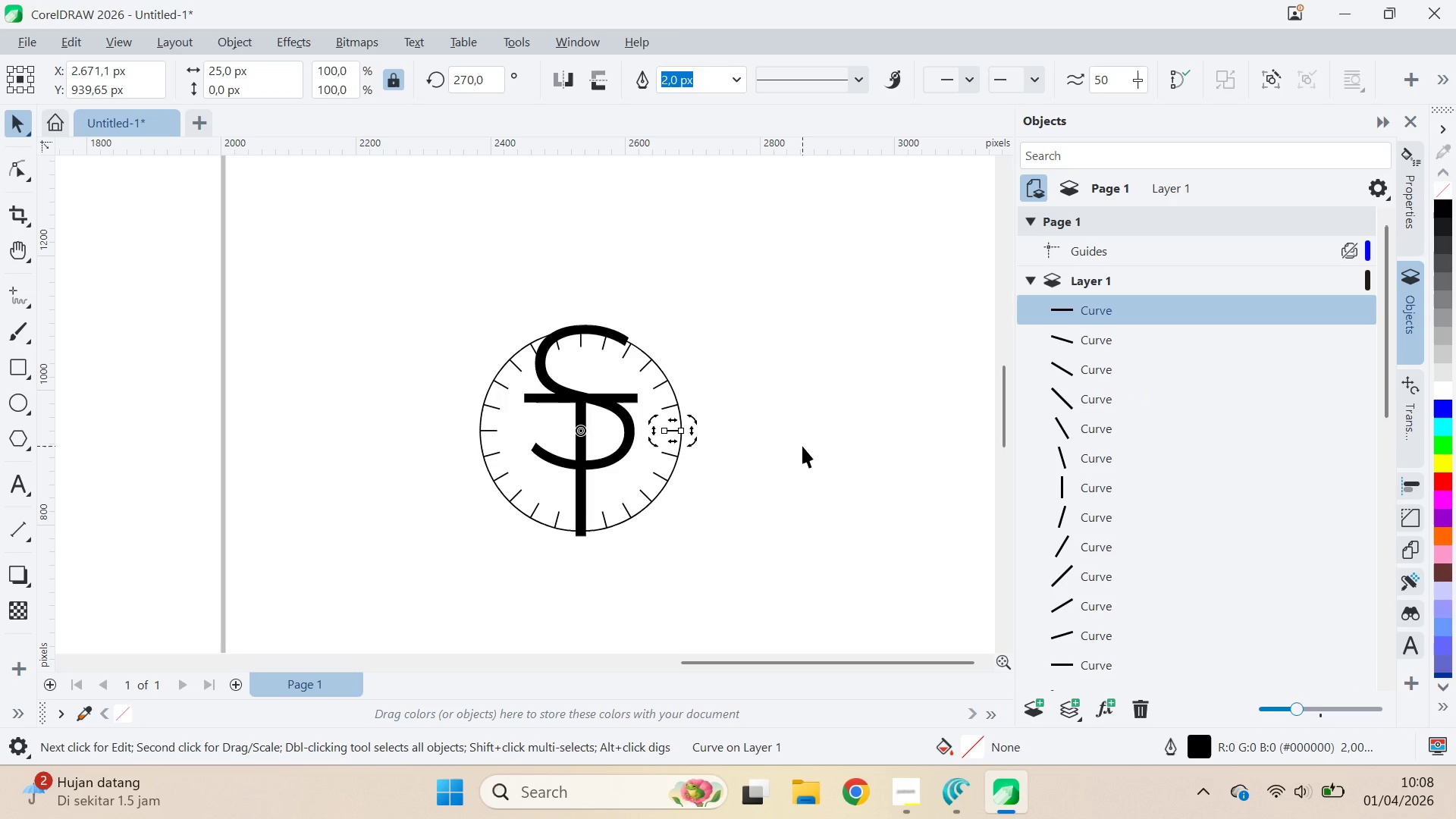 
hold_key(key=D, duration=1.28)
 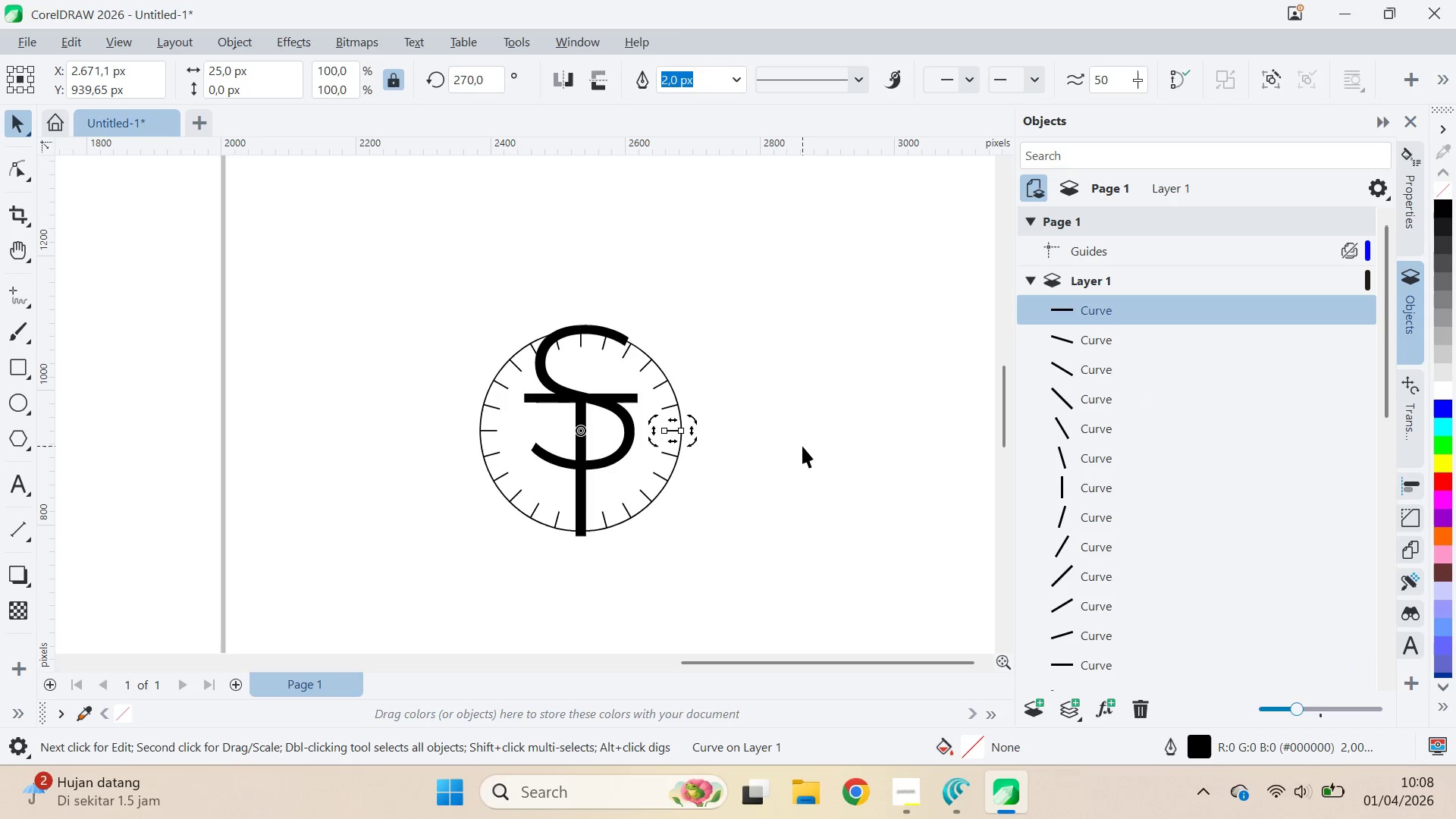 
hold_key(key=ControlLeft, duration=0.5)
 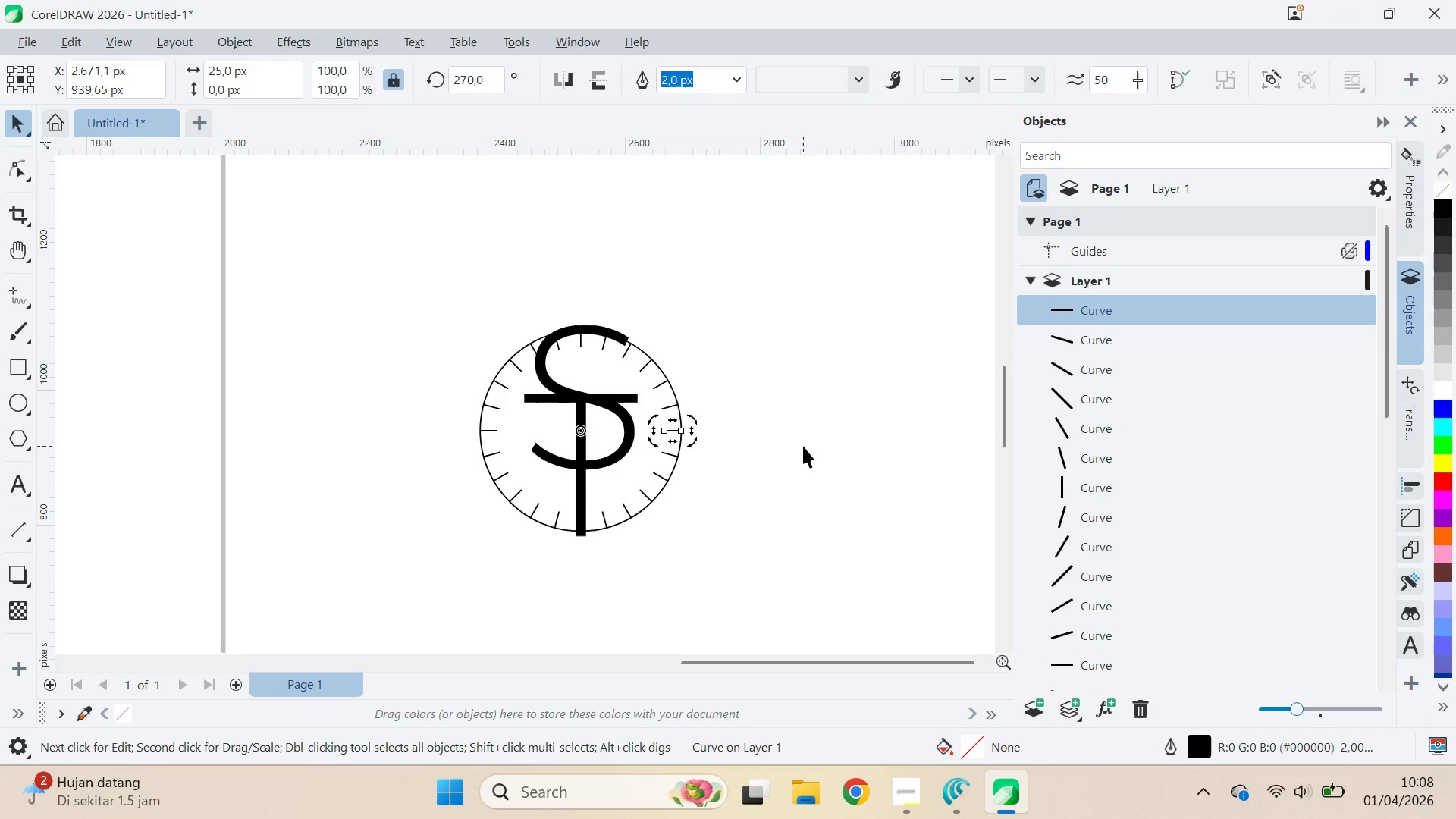 
key(Delete)
 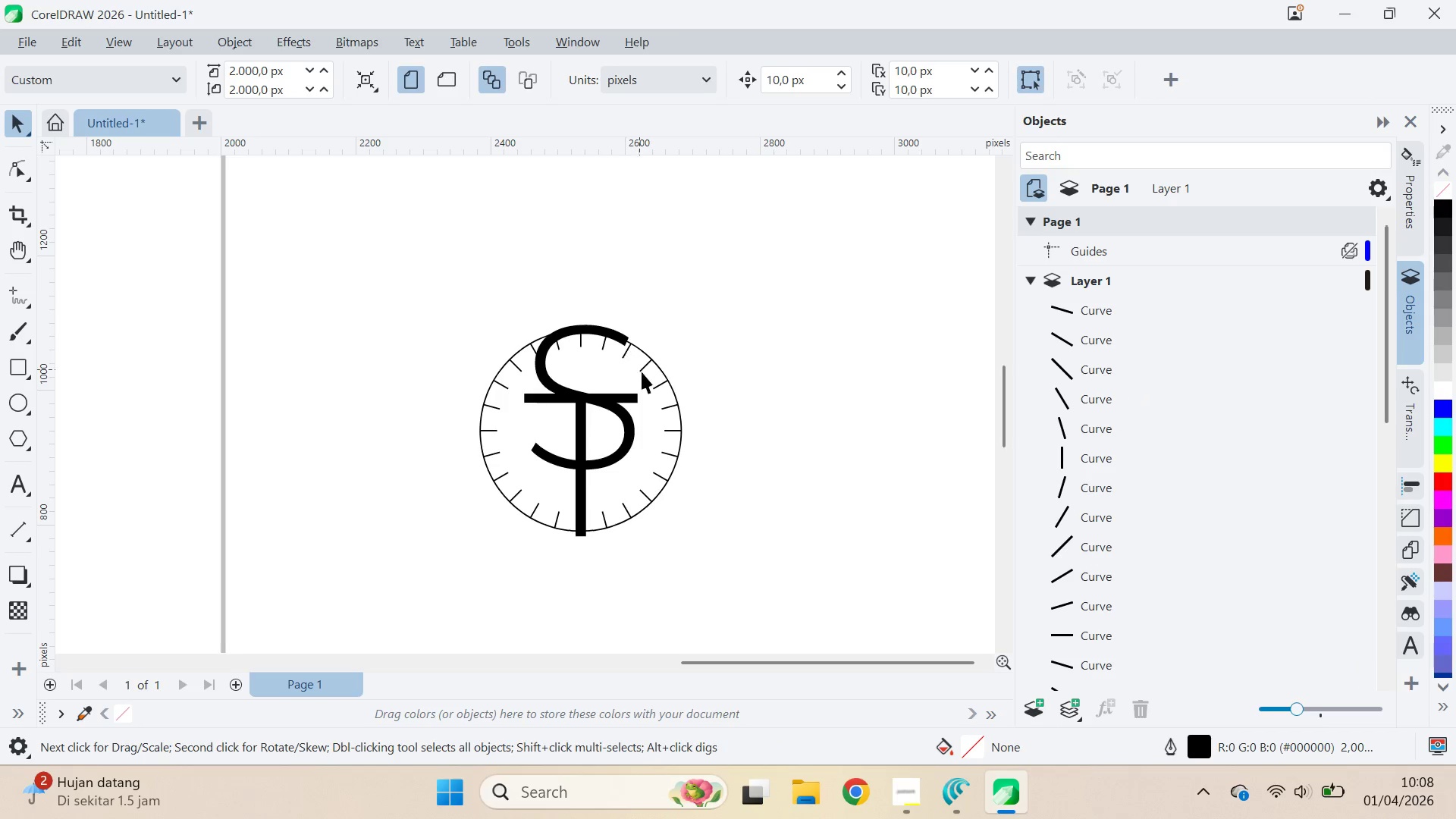 
left_click_drag(start_coordinate=[647, 302], to_coordinate=[522, 363])
 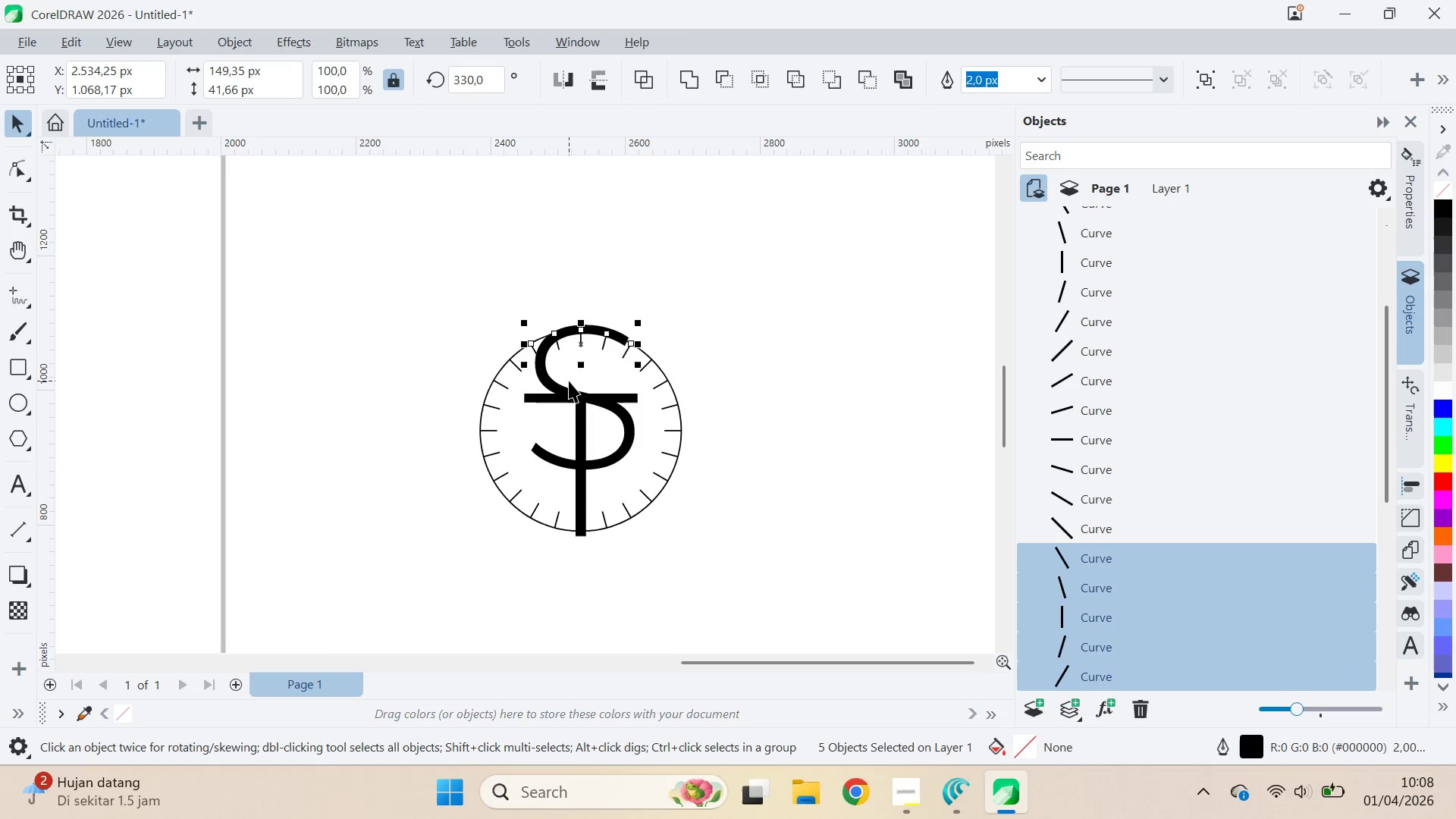 
key(Delete)